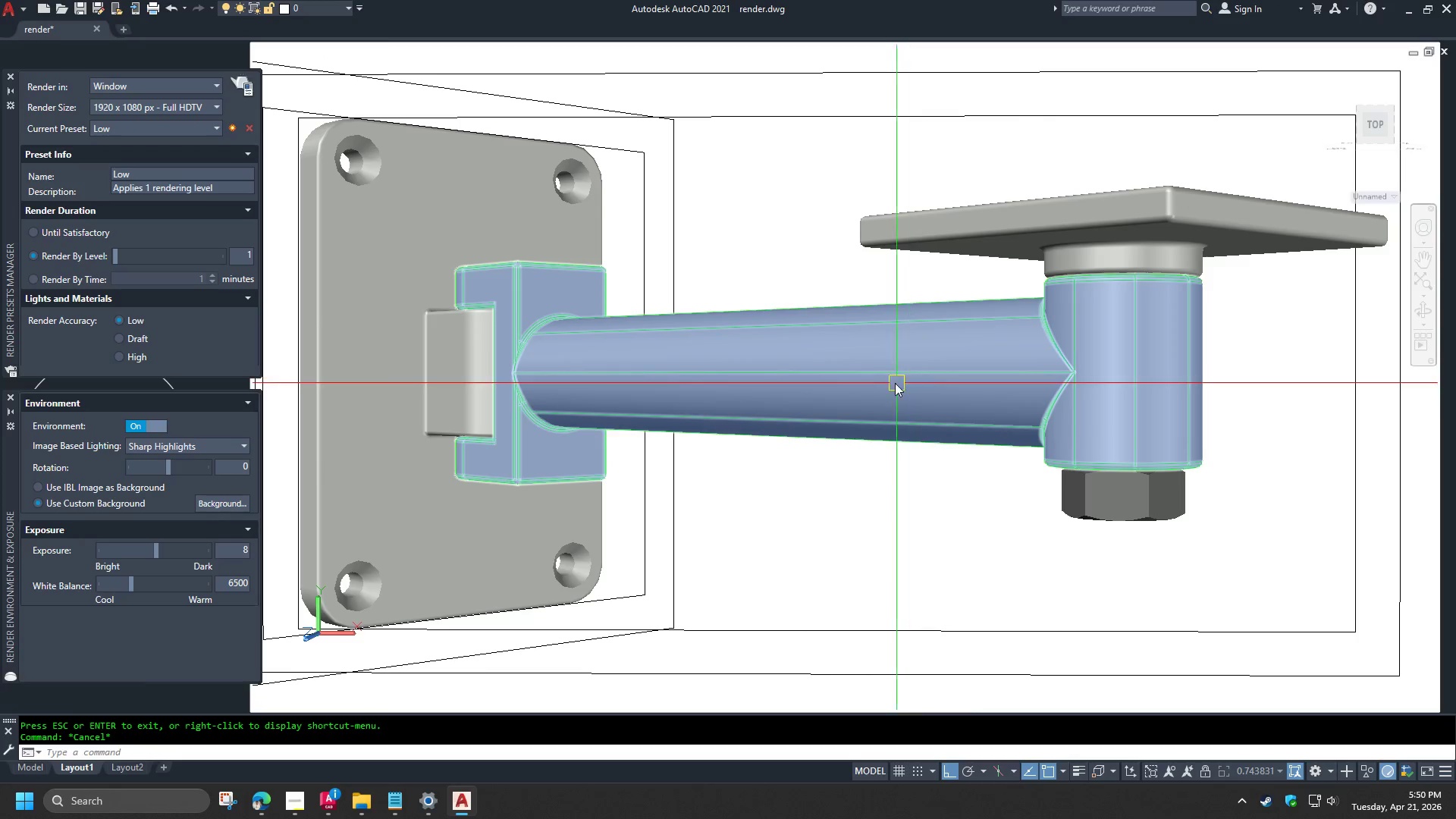 
type(rr )
 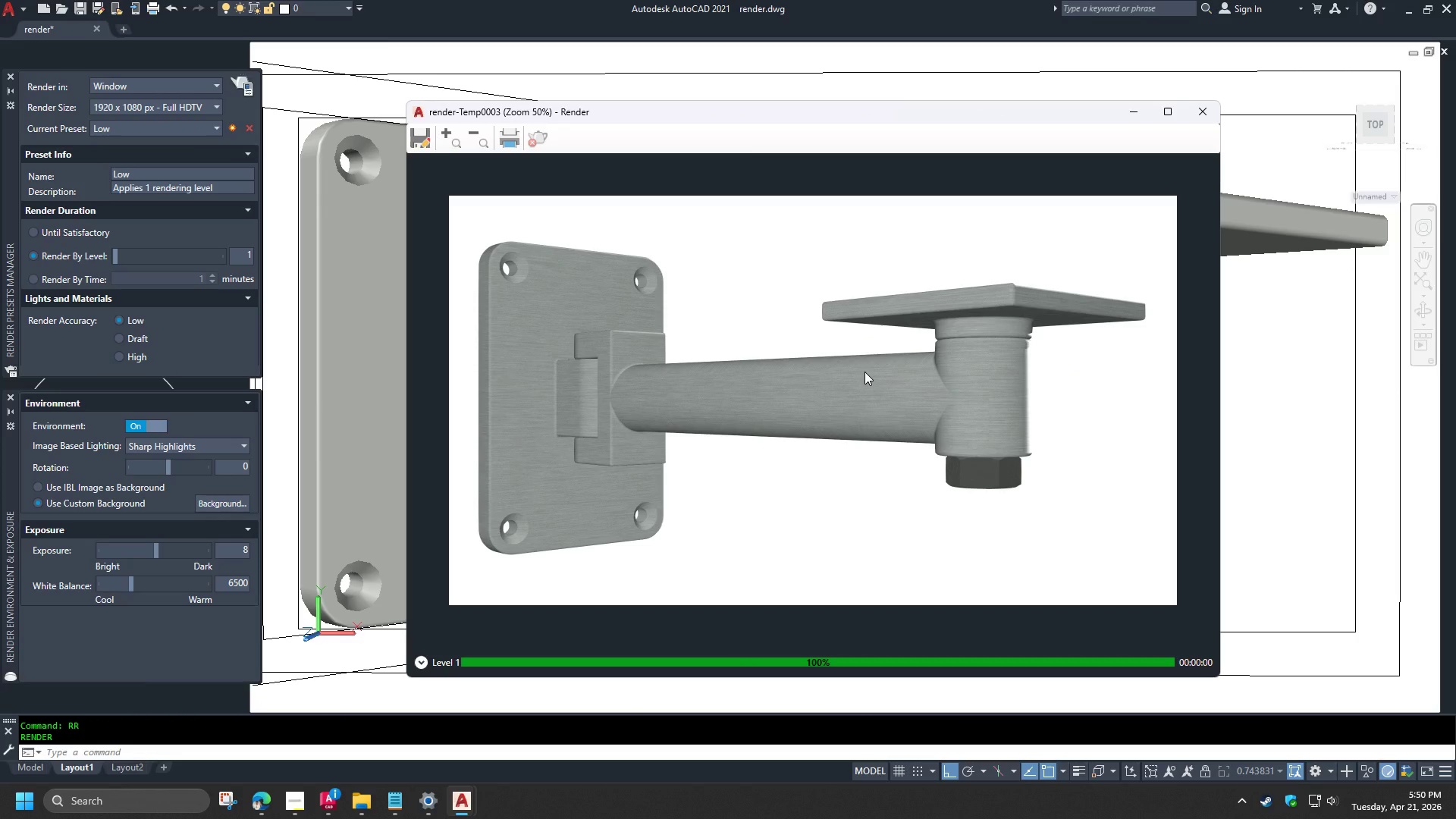 
wait(5.97)
 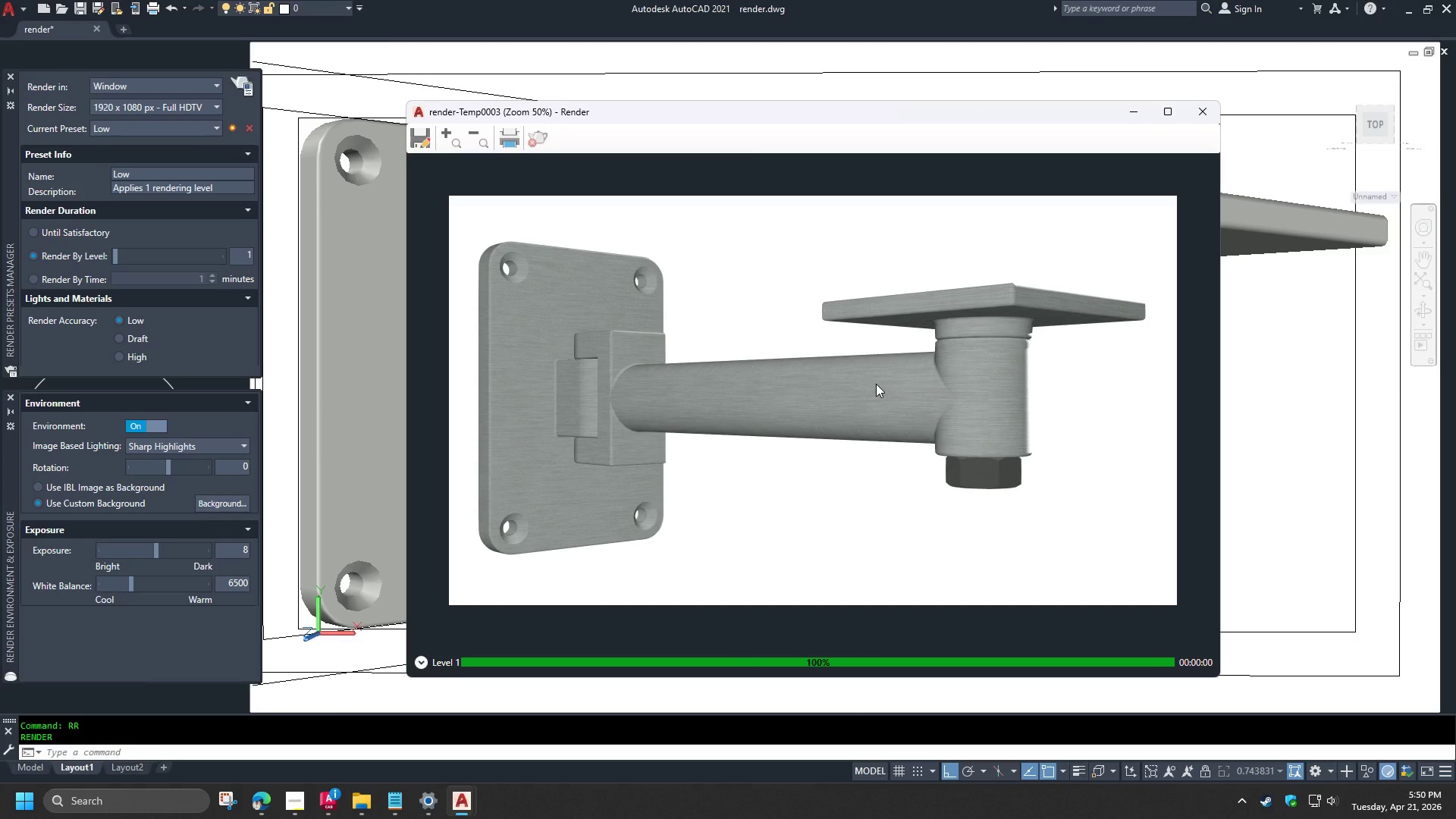 
key(Escape)
 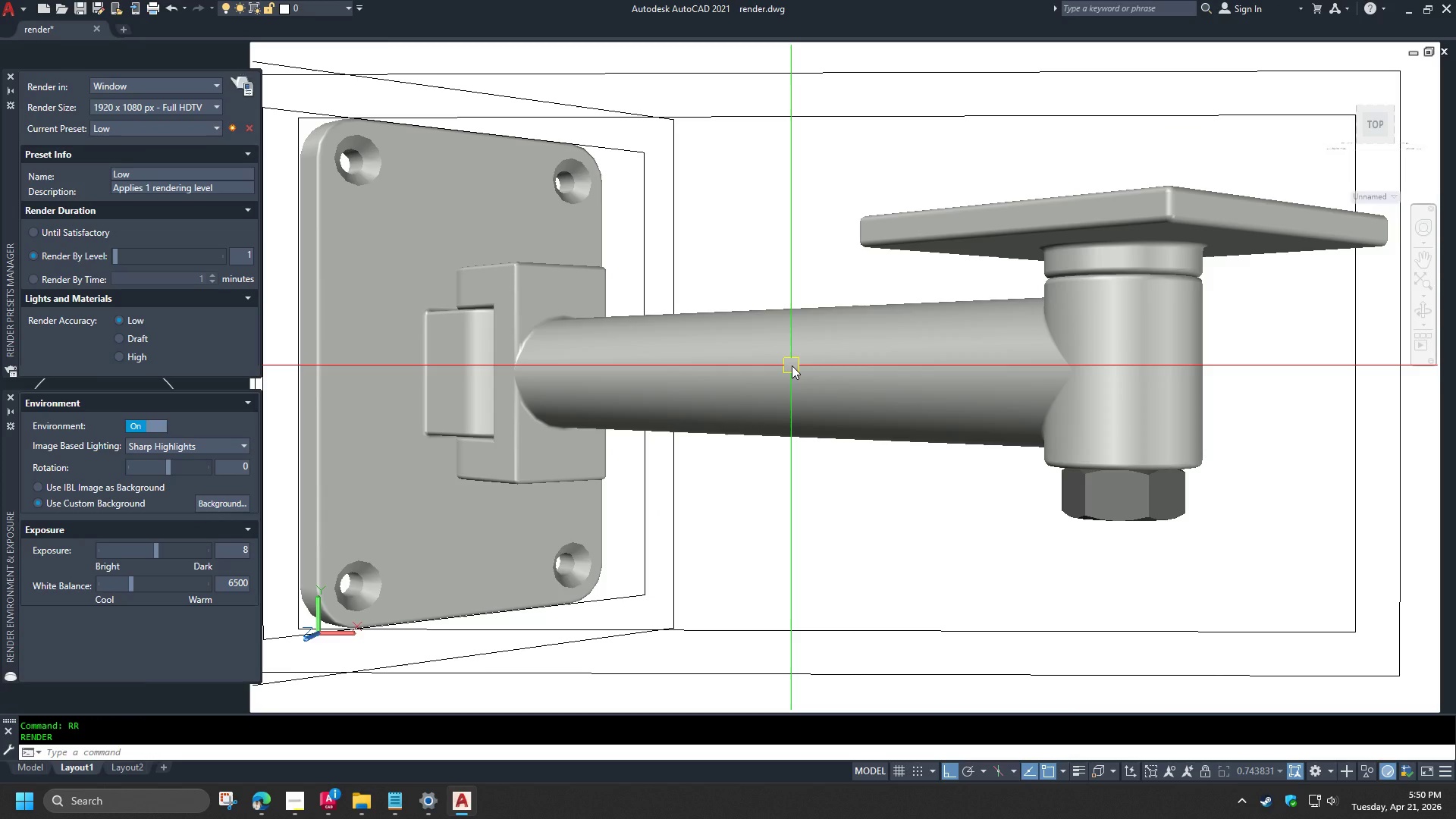 
type(z   rr )
 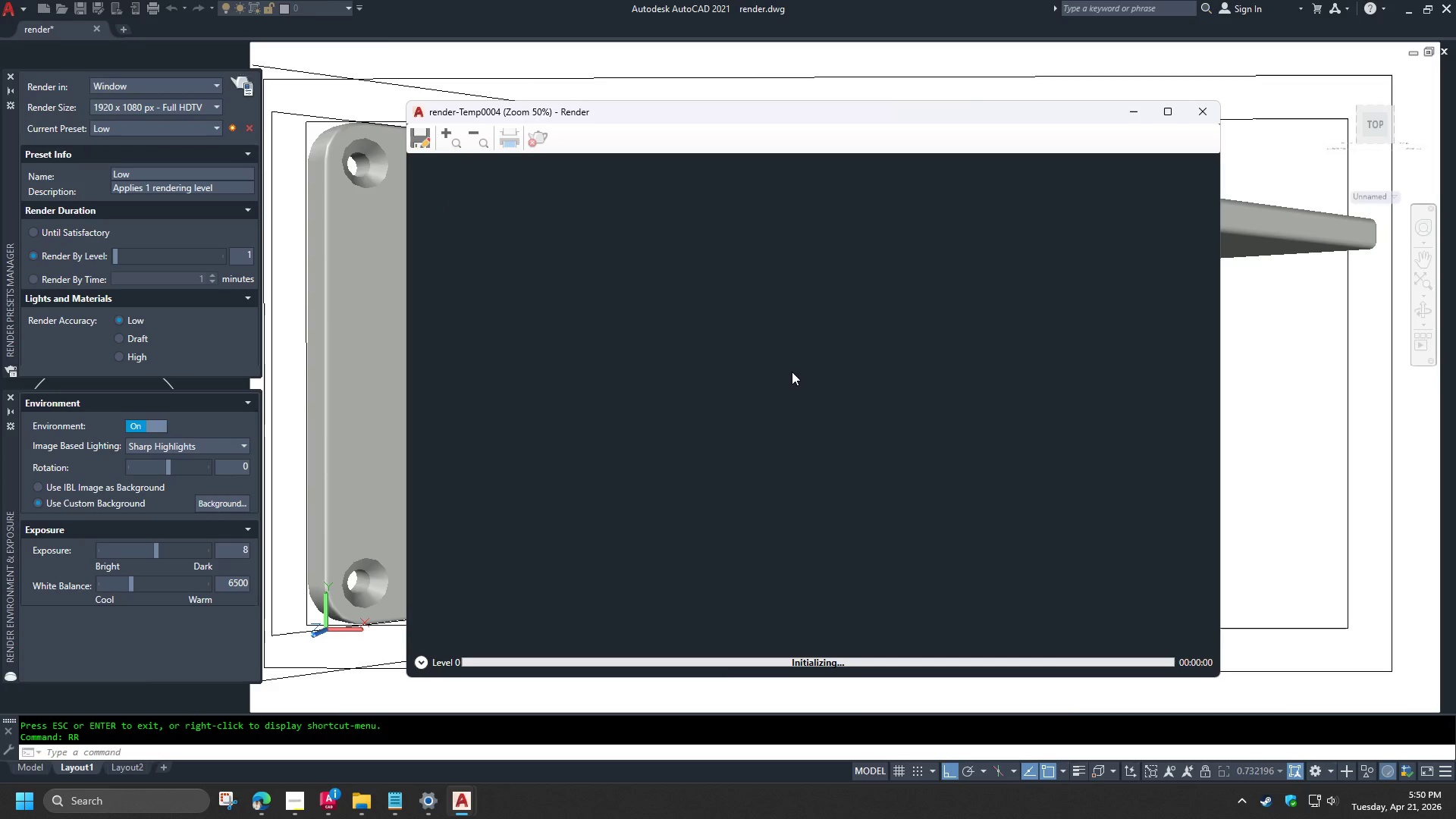 
left_click_drag(start_coordinate=[792, 366], to_coordinate=[792, 372])
 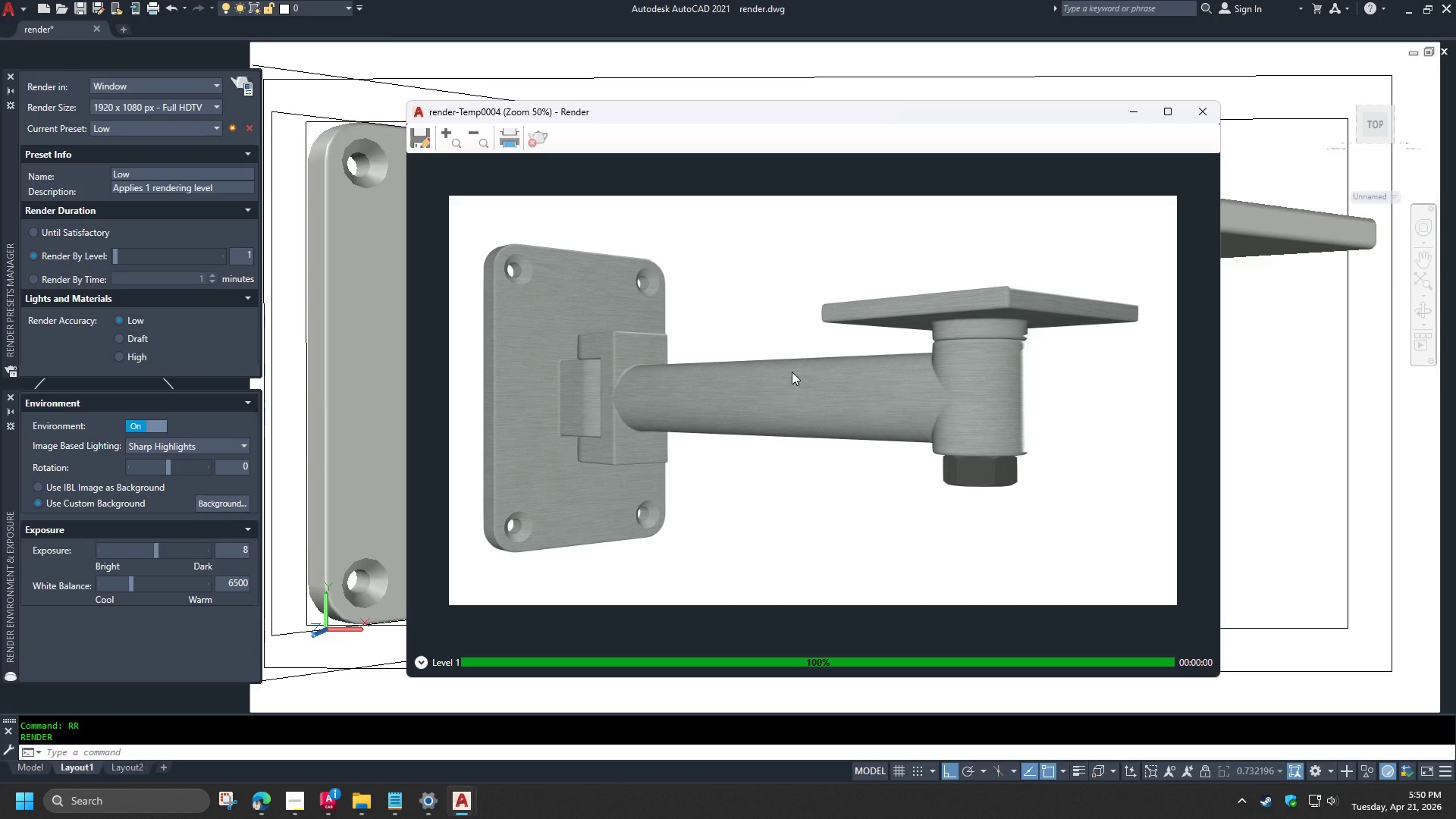 
wait(5.5)
 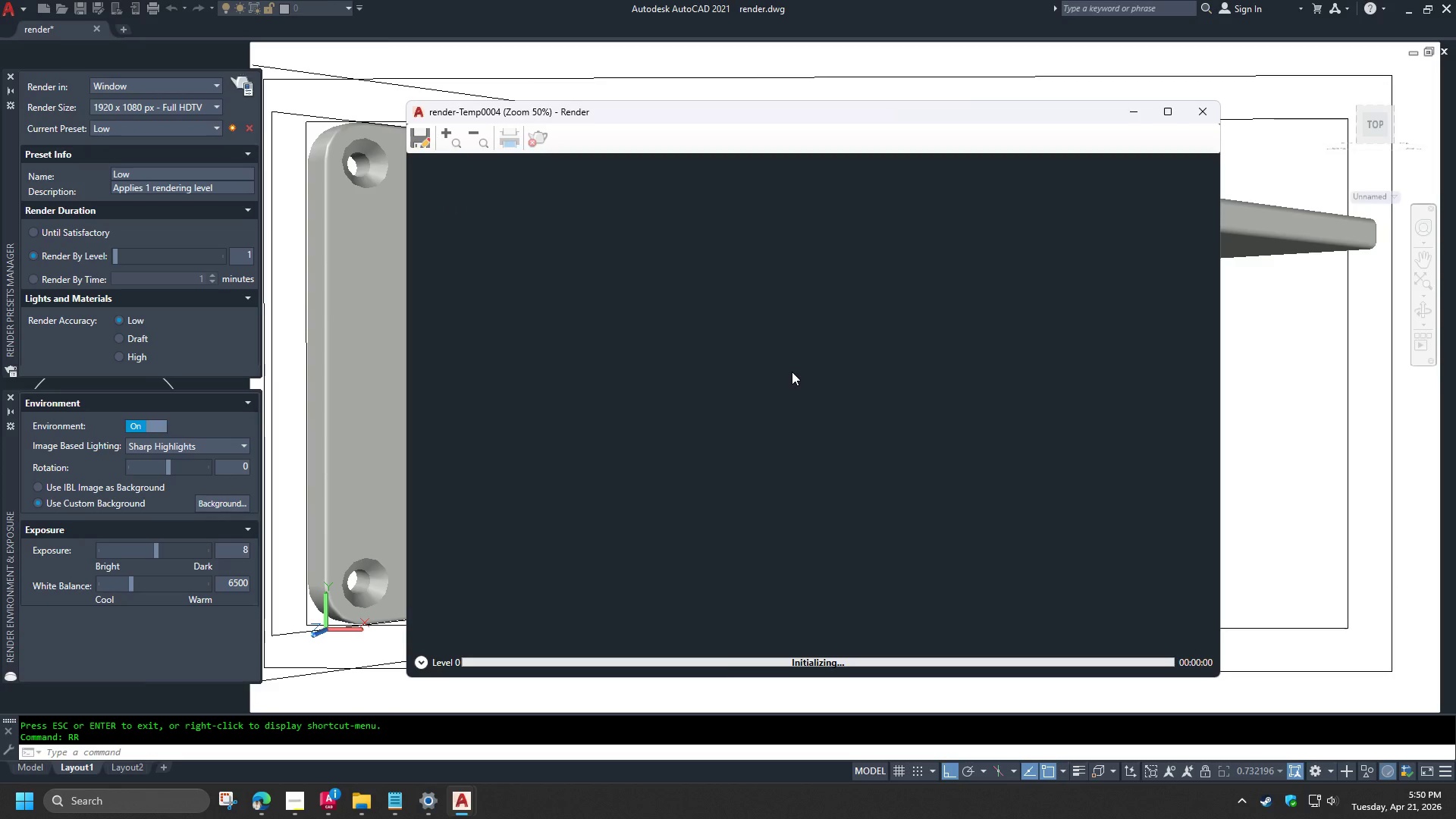 
key(Escape)
 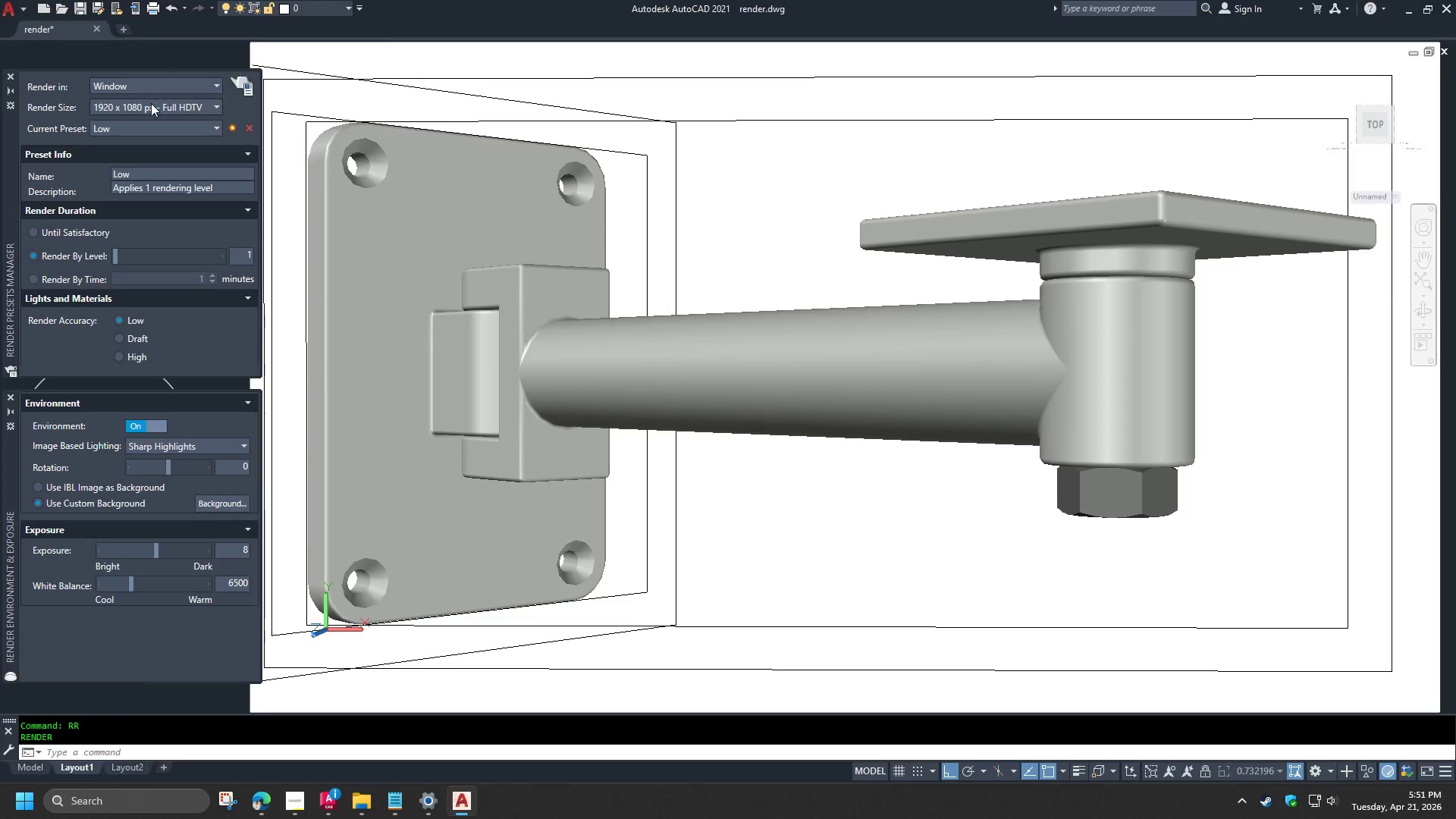 
double_click([130, 133])
 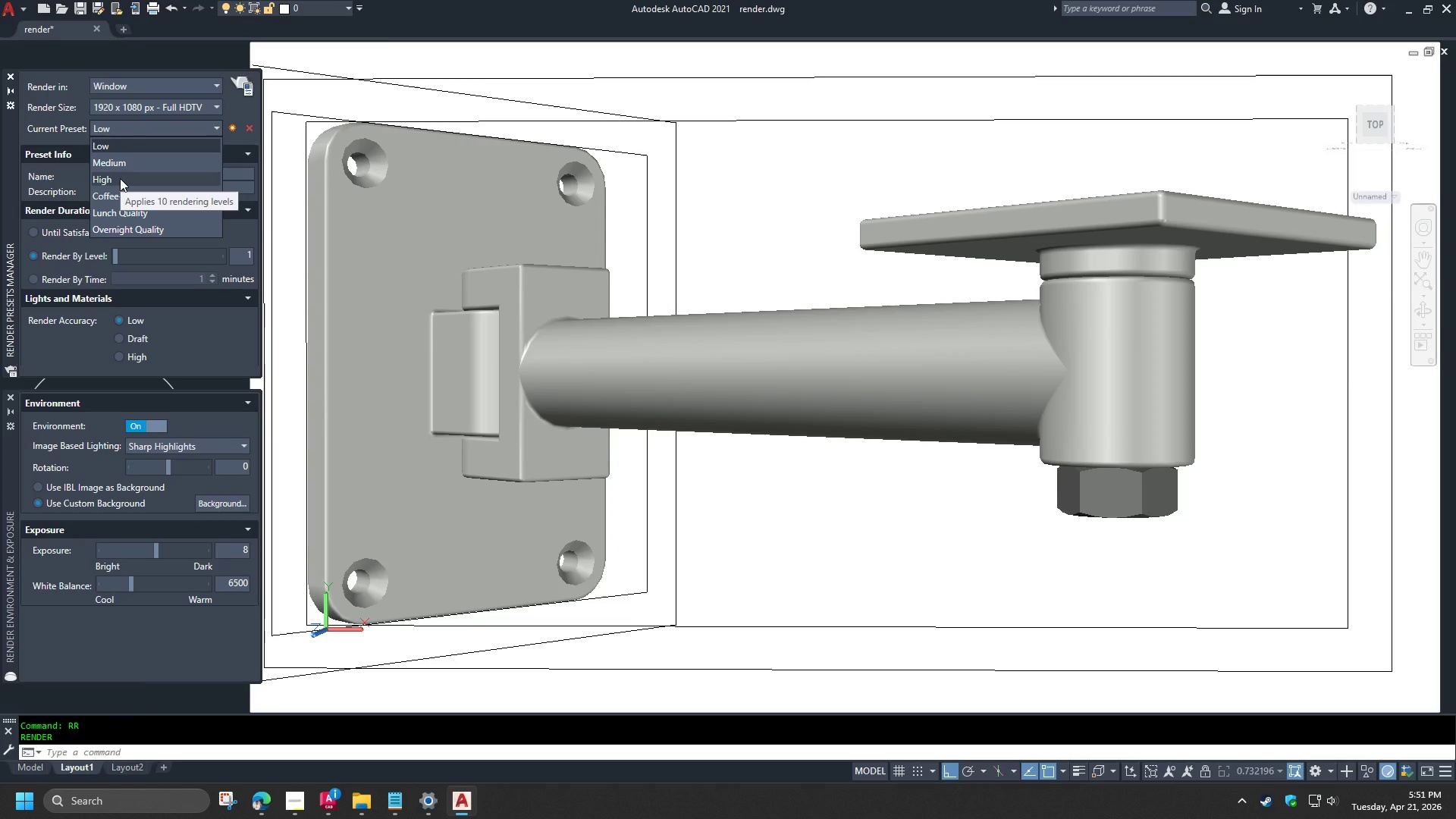 
left_click([120, 178])
 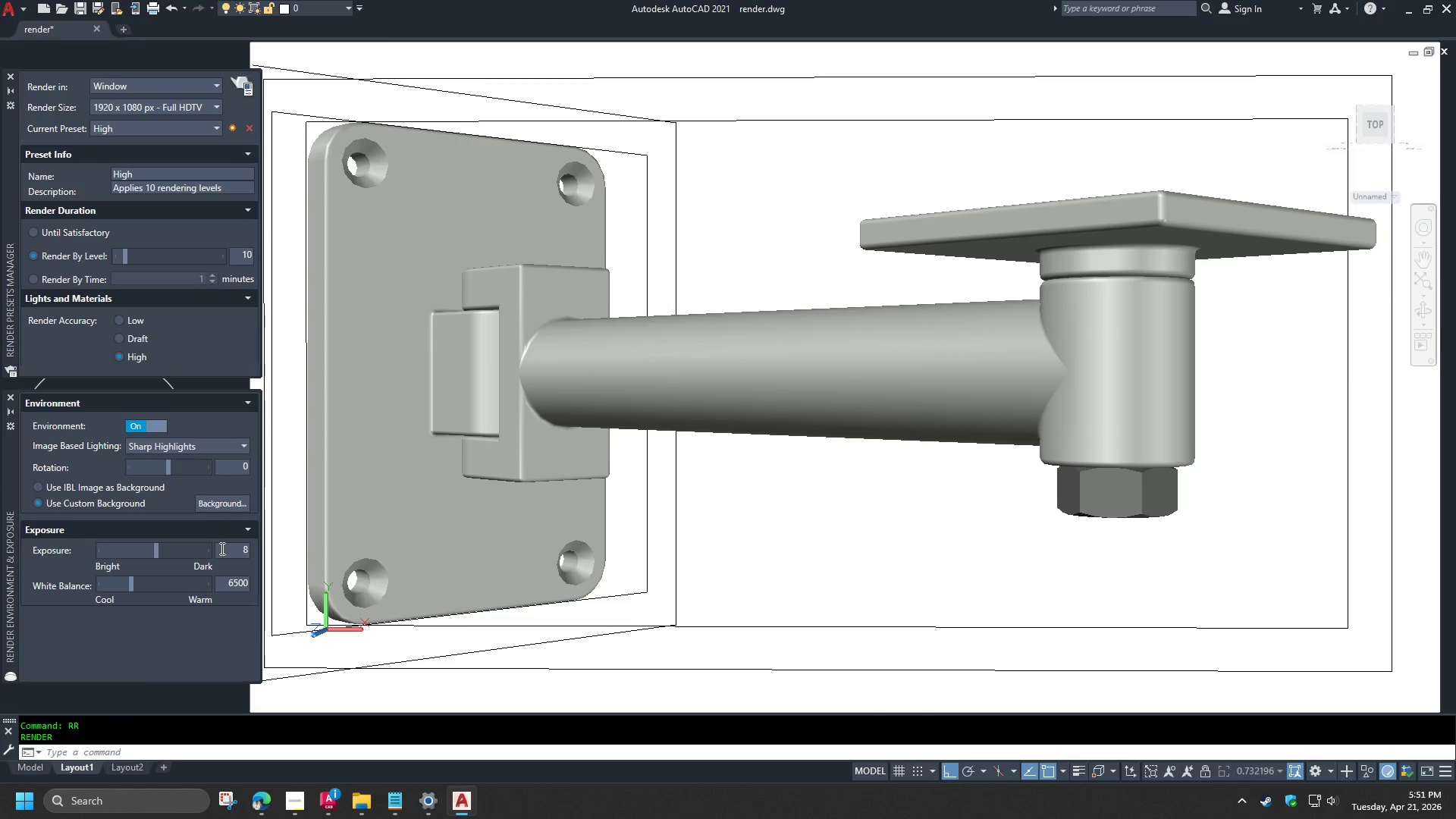 
left_click_drag(start_coordinate=[231, 549], to_coordinate=[258, 556])
 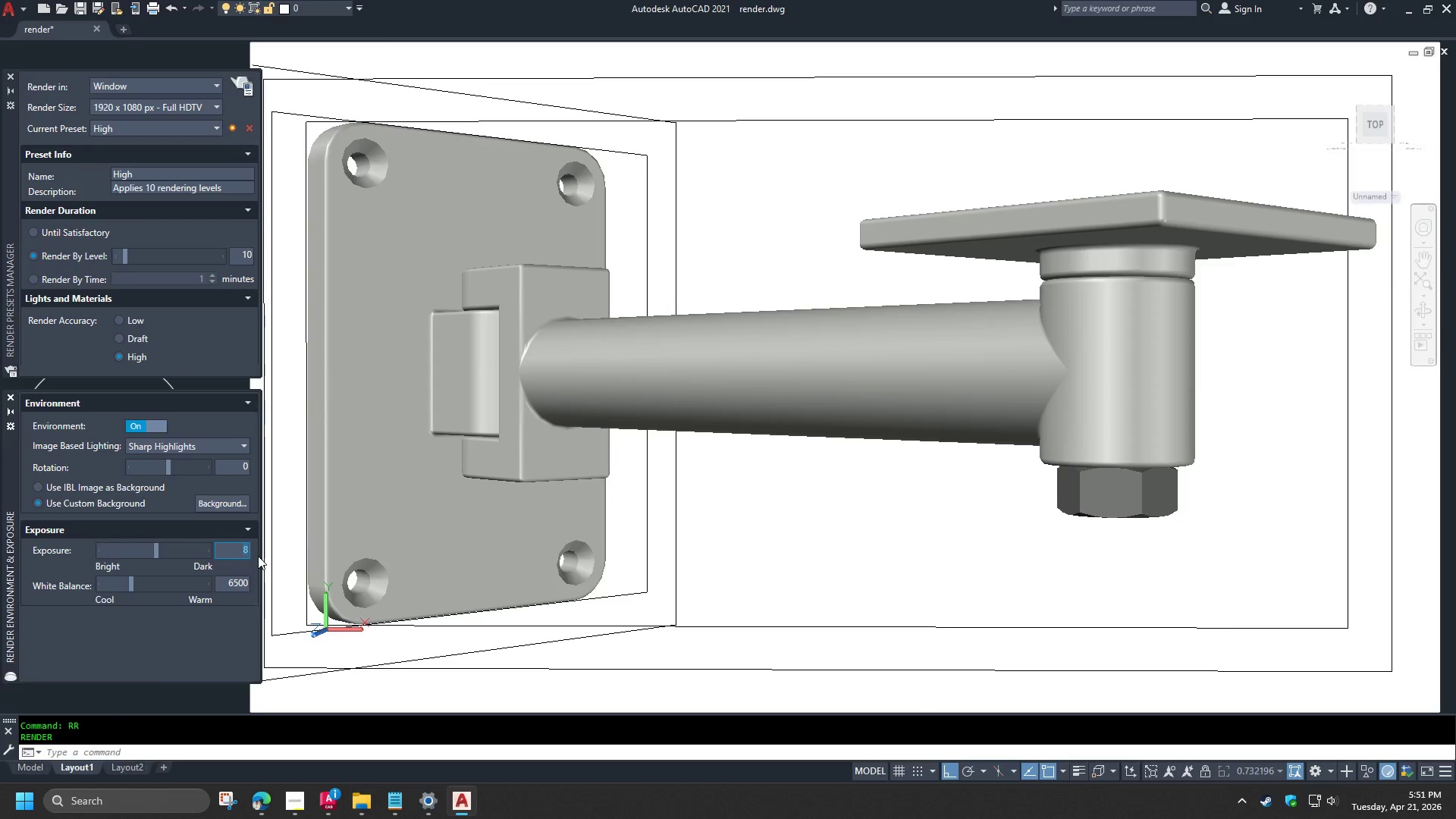 
key(Numpad9)
 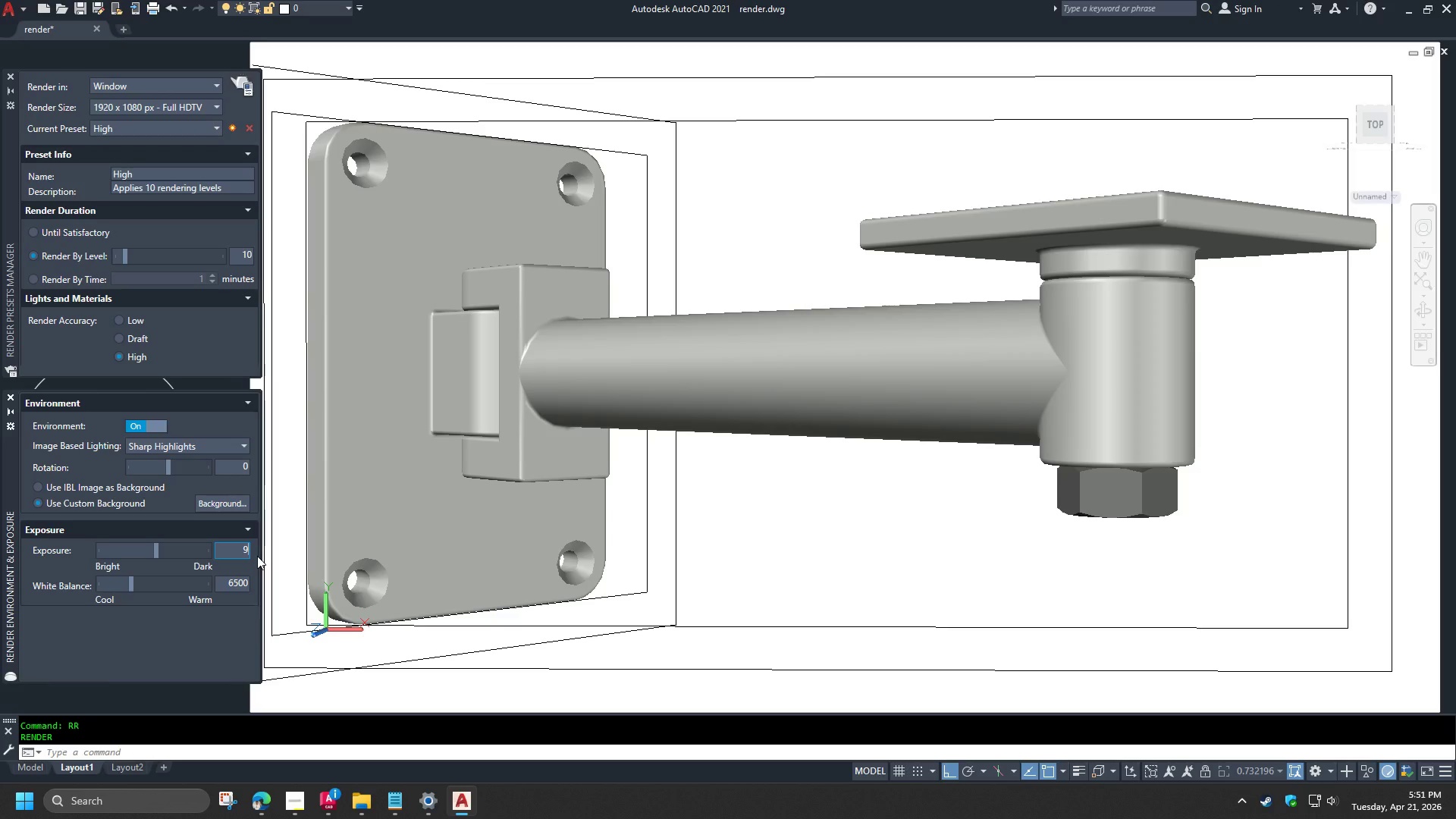 
key(NumpadEnter)
 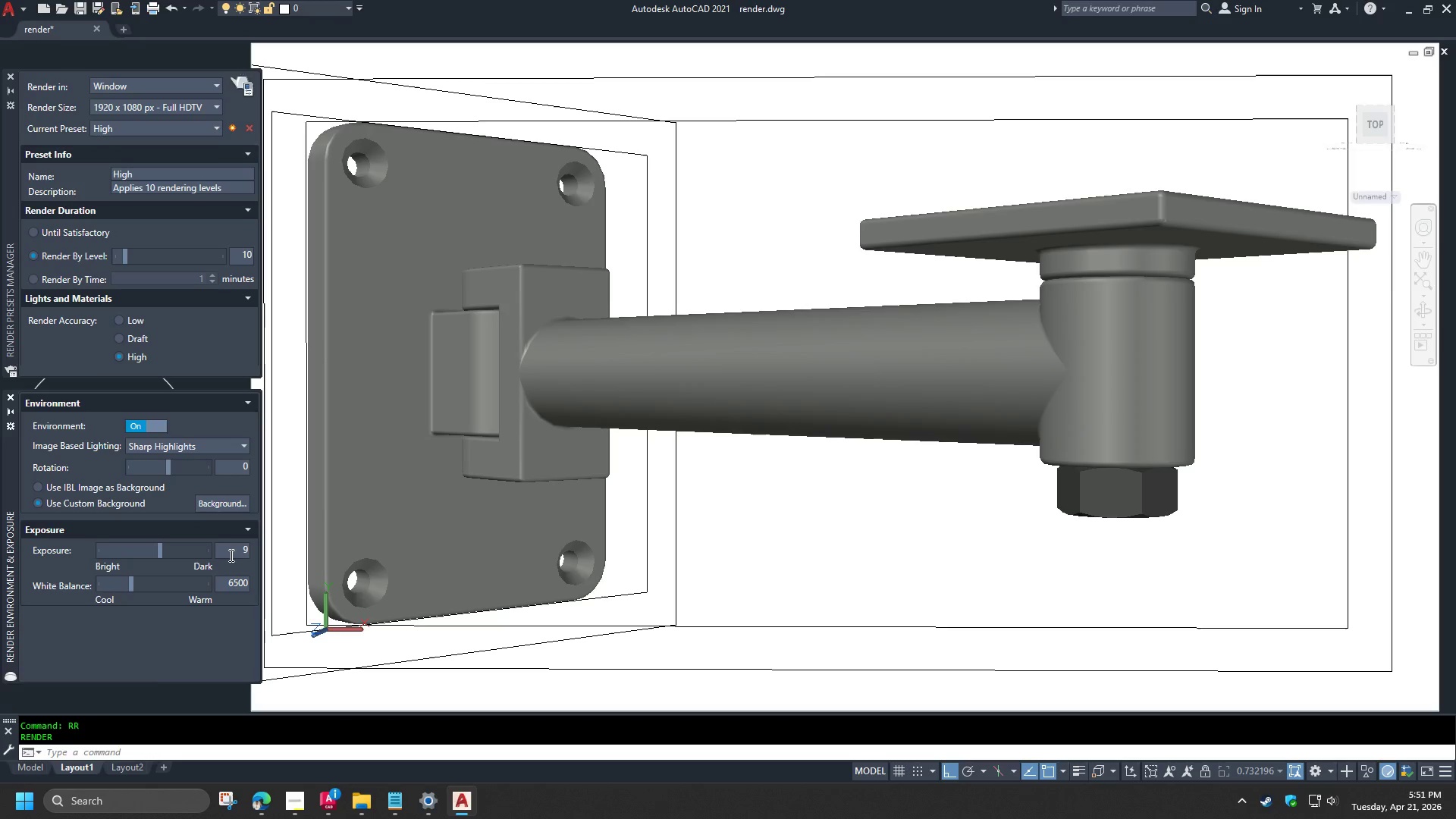 
left_click_drag(start_coordinate=[236, 554], to_coordinate=[249, 556])
 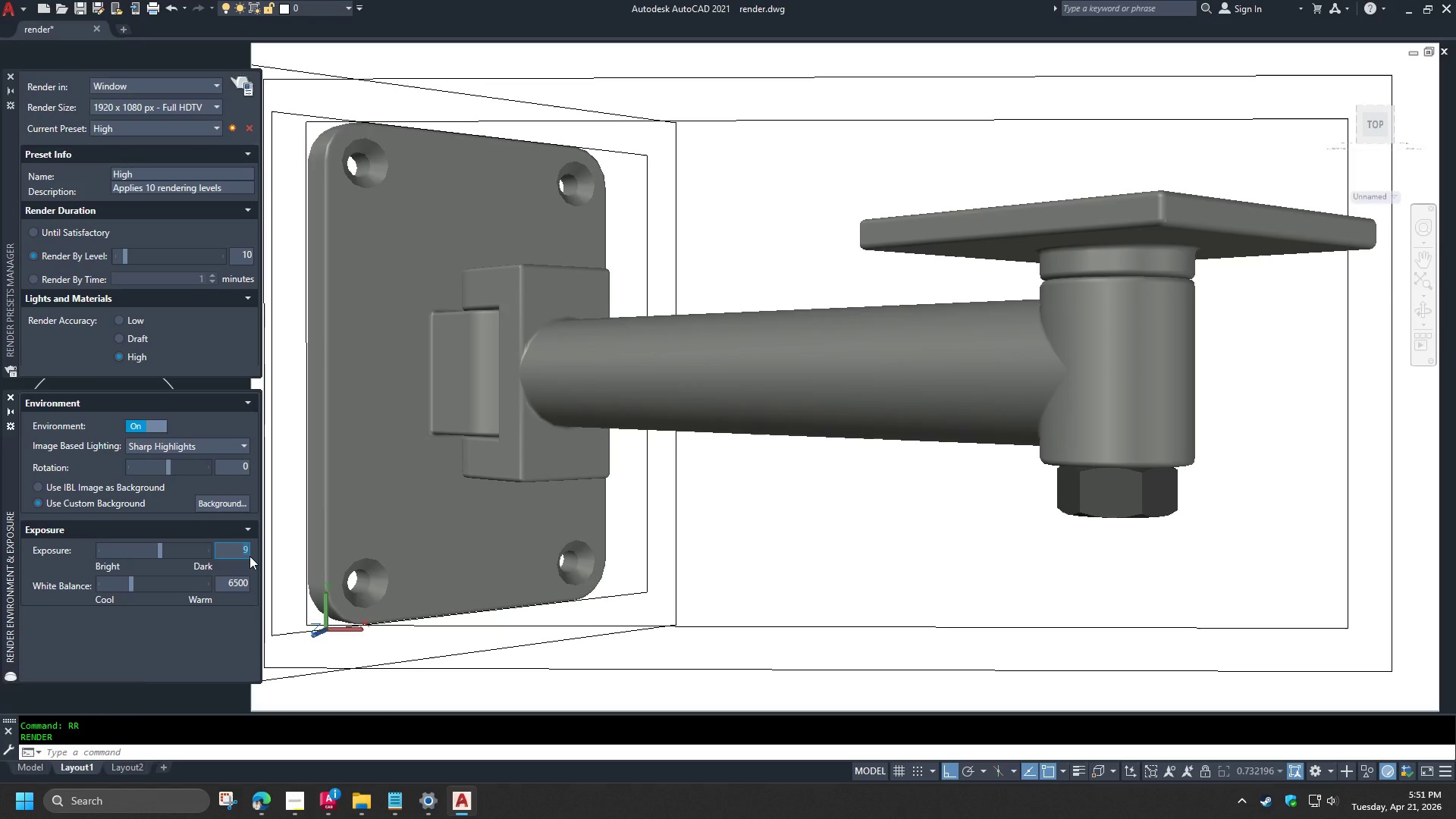 
key(Numpad1)
 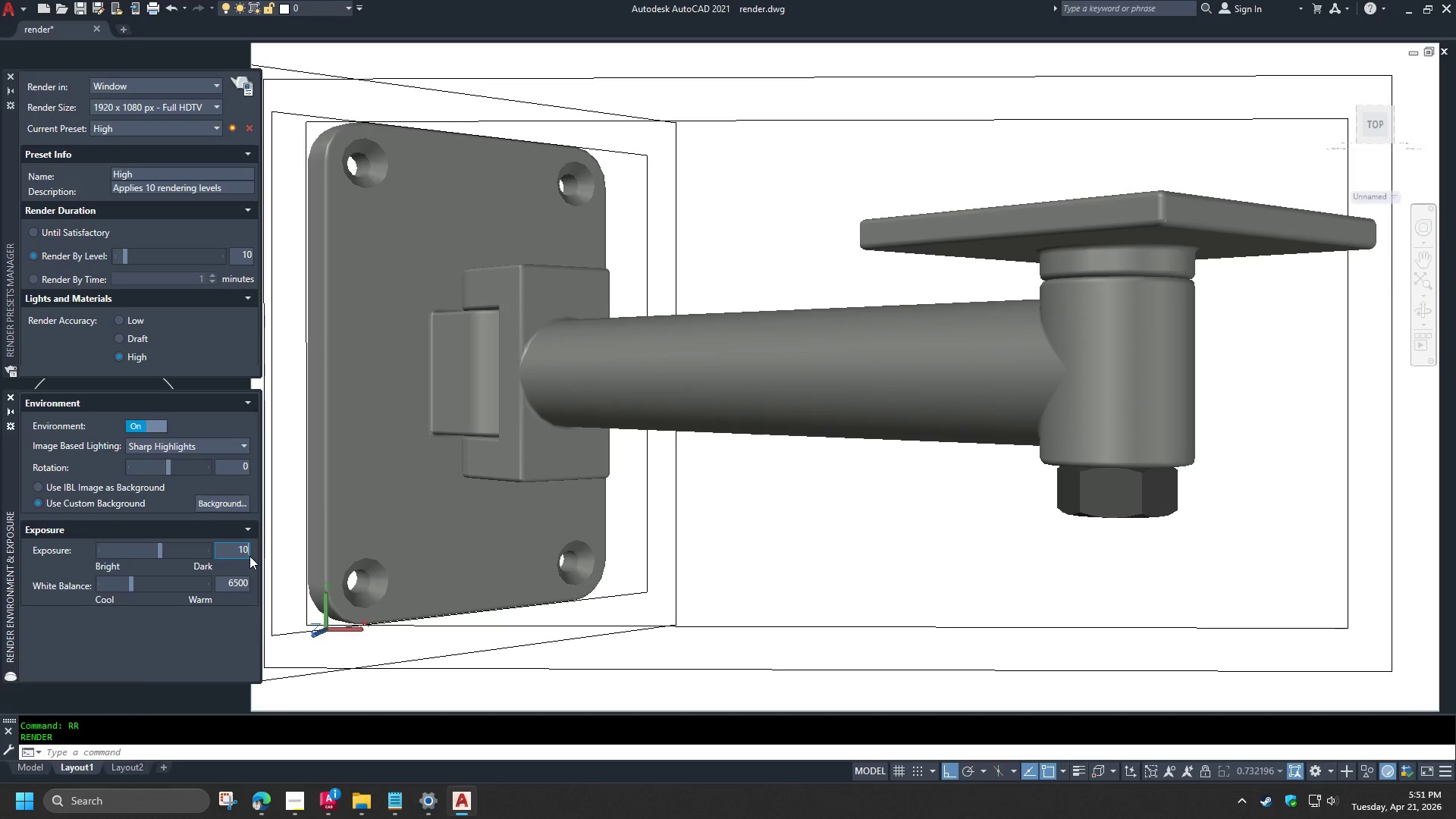 
key(Numpad0)
 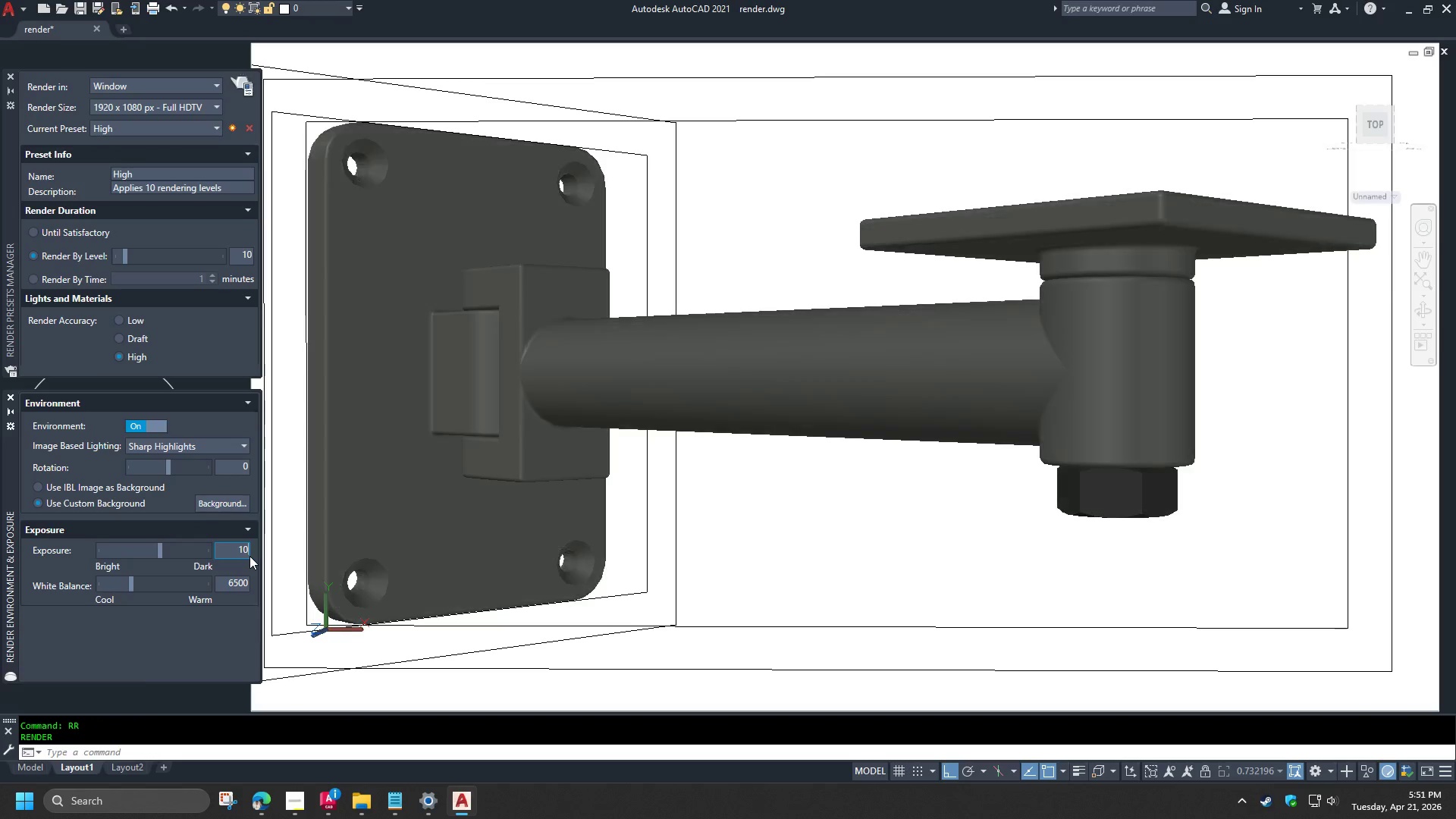 
key(NumpadEnter)
 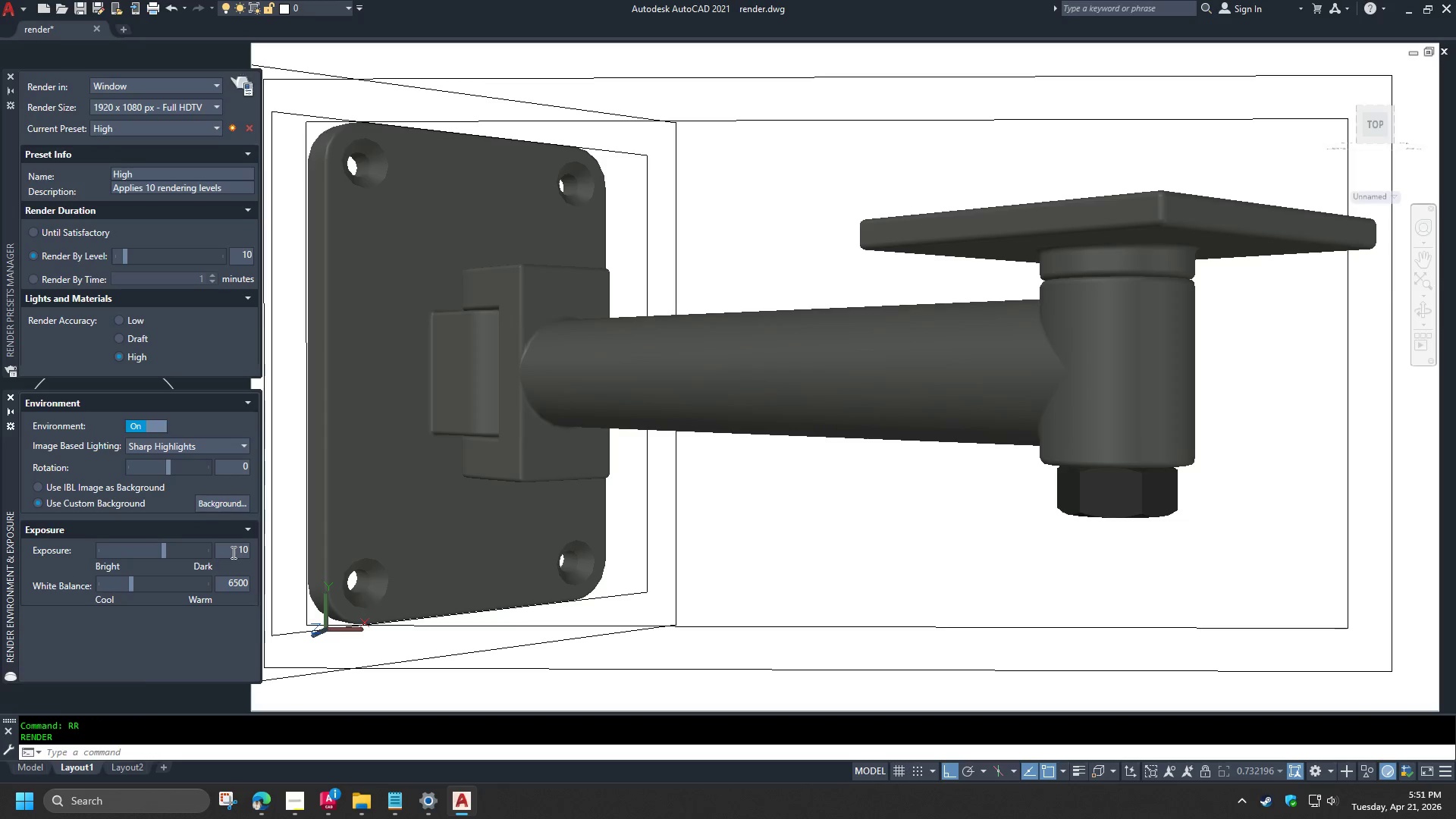 
left_click_drag(start_coordinate=[233, 552], to_coordinate=[248, 555])
 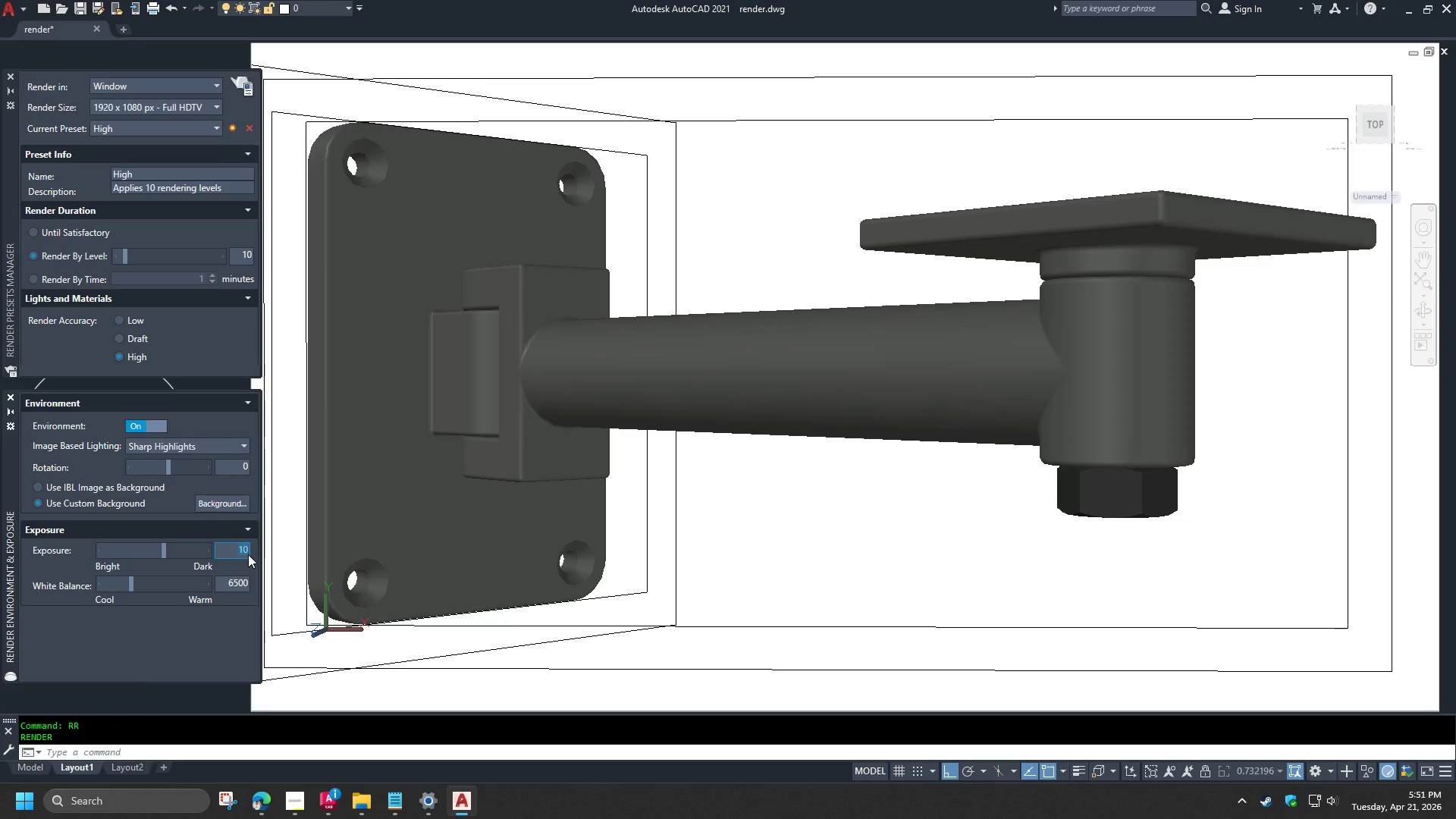 
key(Numpad9)
 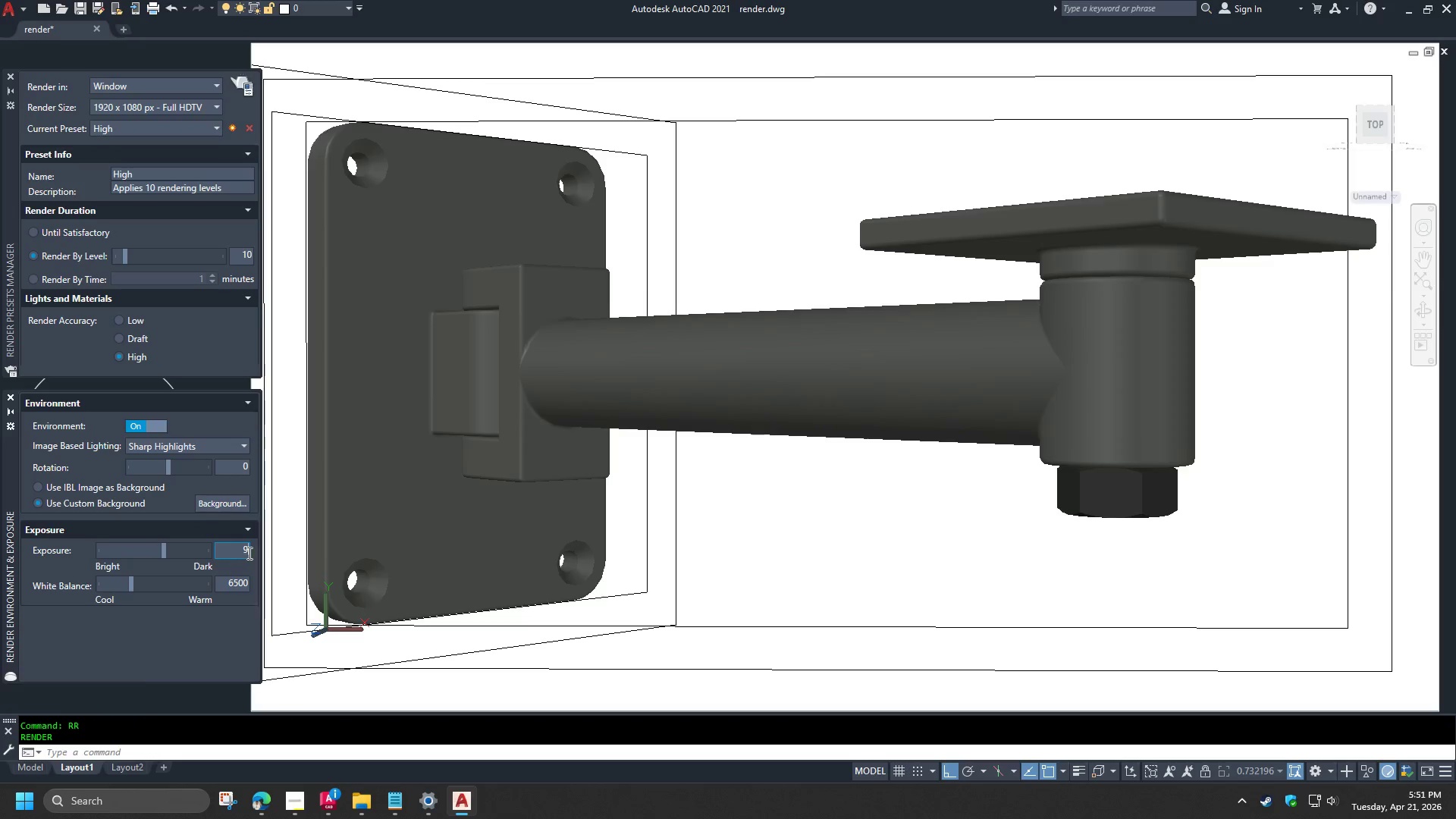 
key(NumpadEnter)
 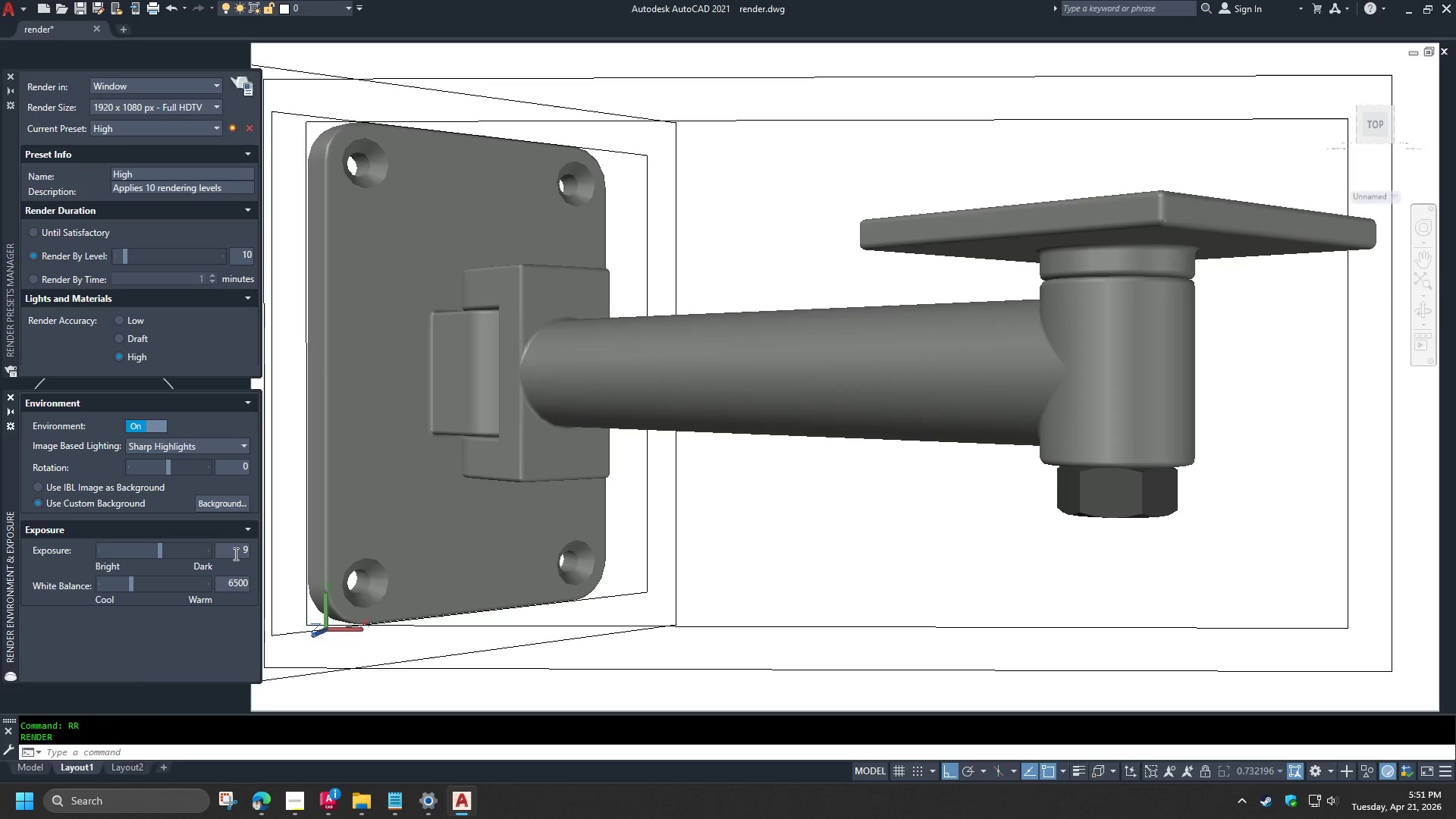 
left_click_drag(start_coordinate=[234, 554], to_coordinate=[252, 556])
 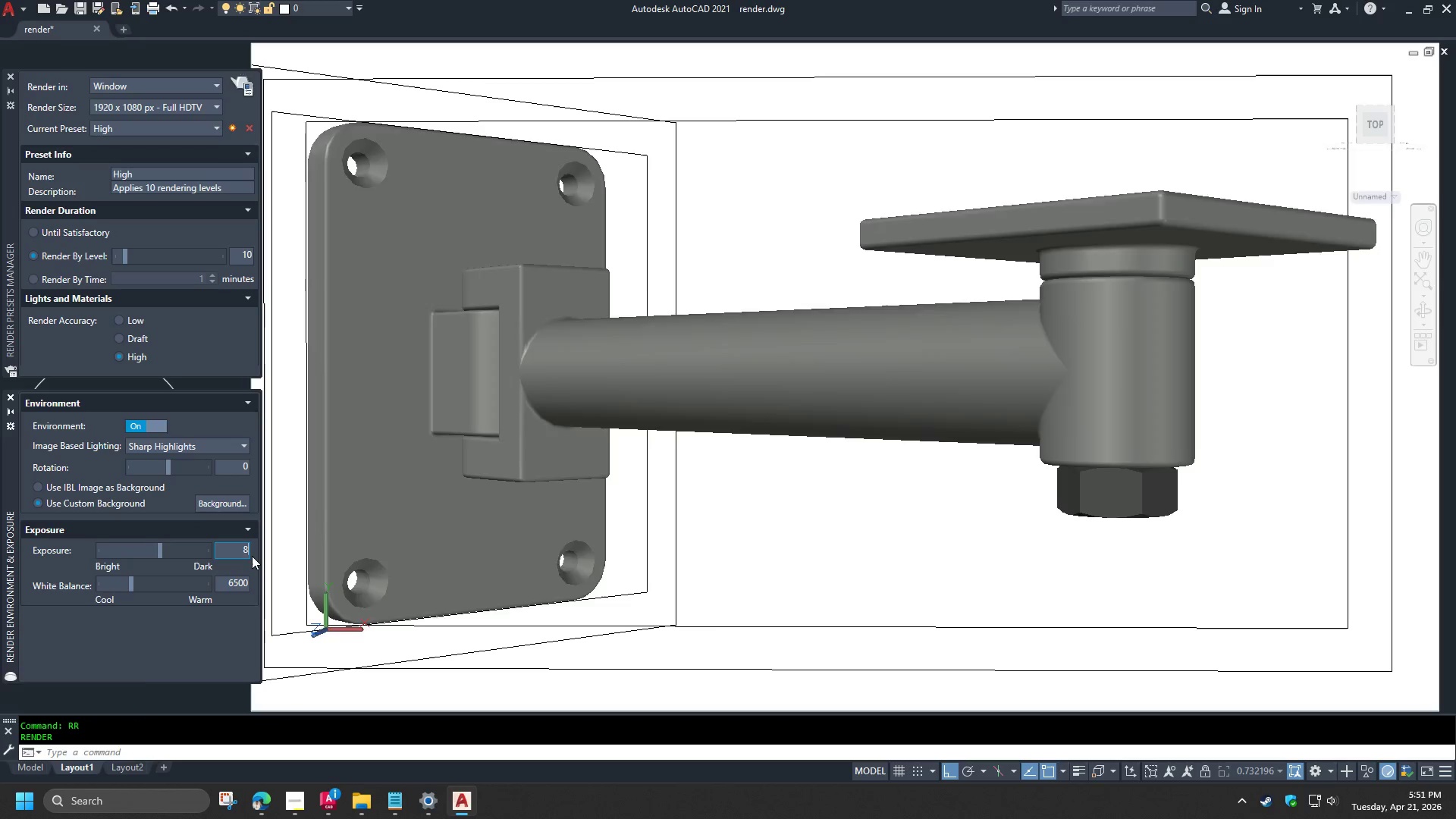 
key(Numpad8)
 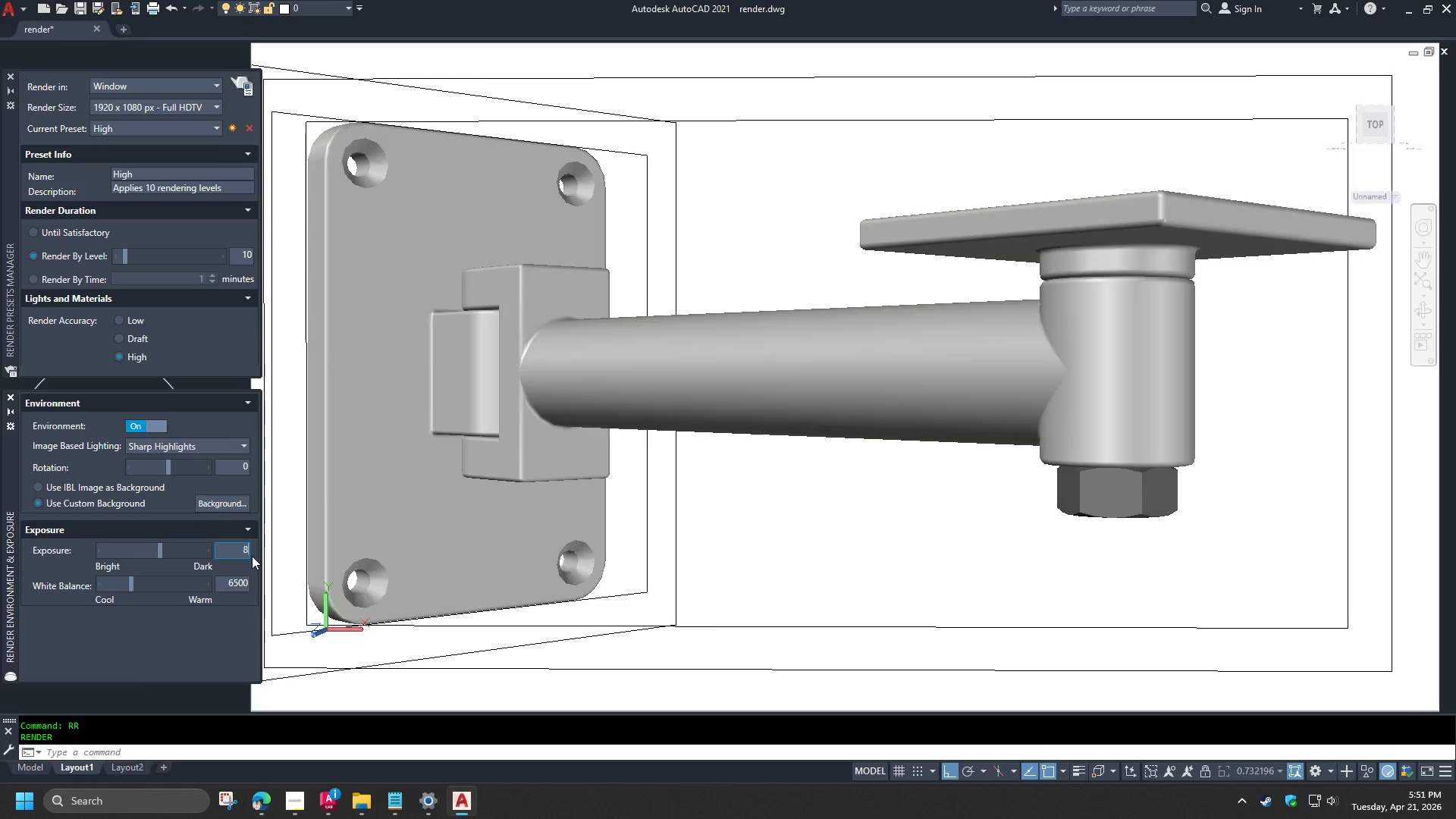 
key(NumpadEnter)
 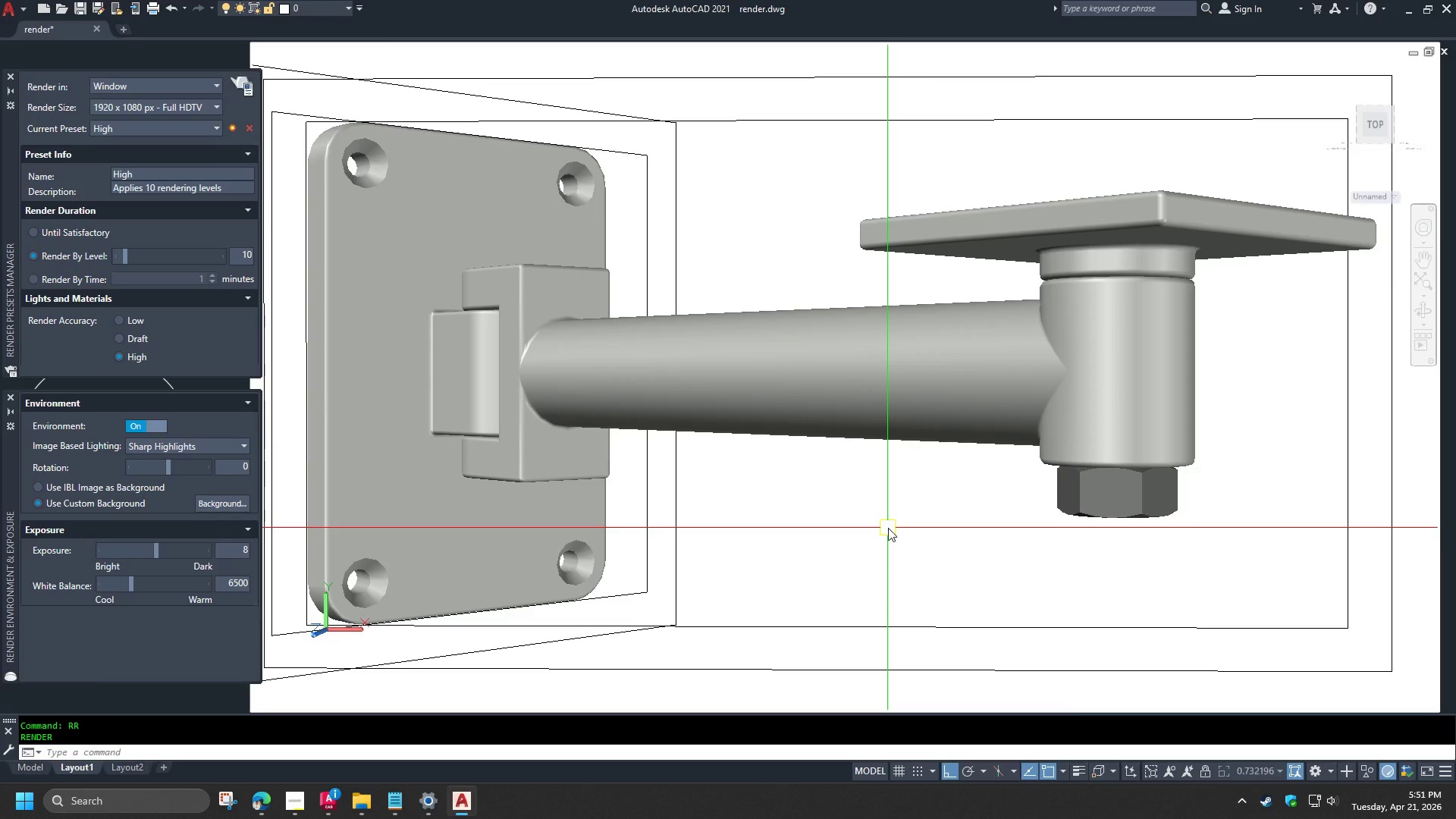 
type(rr )
 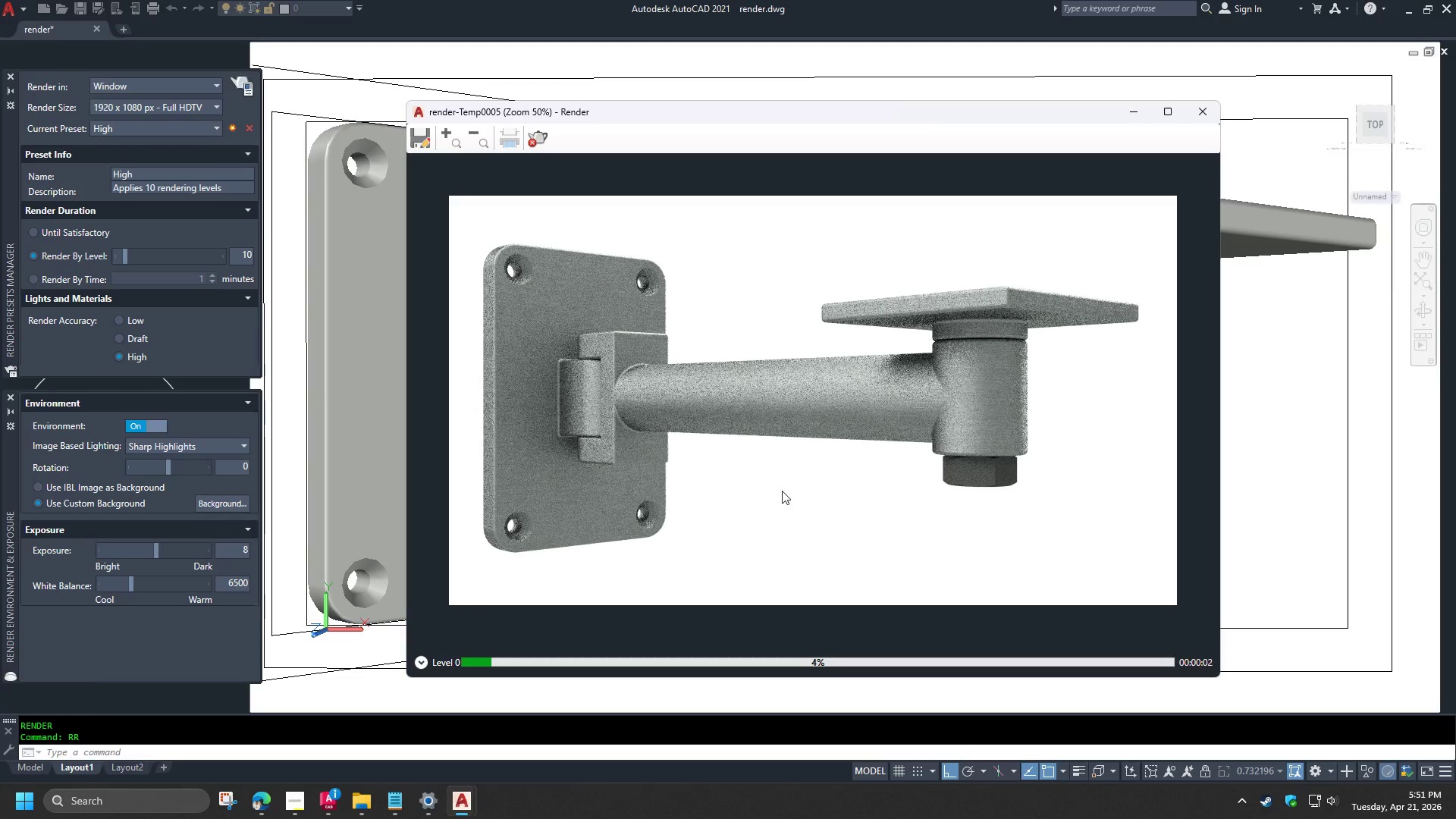 
scroll: coordinate [586, 394], scroll_direction: up, amount: 1.0
 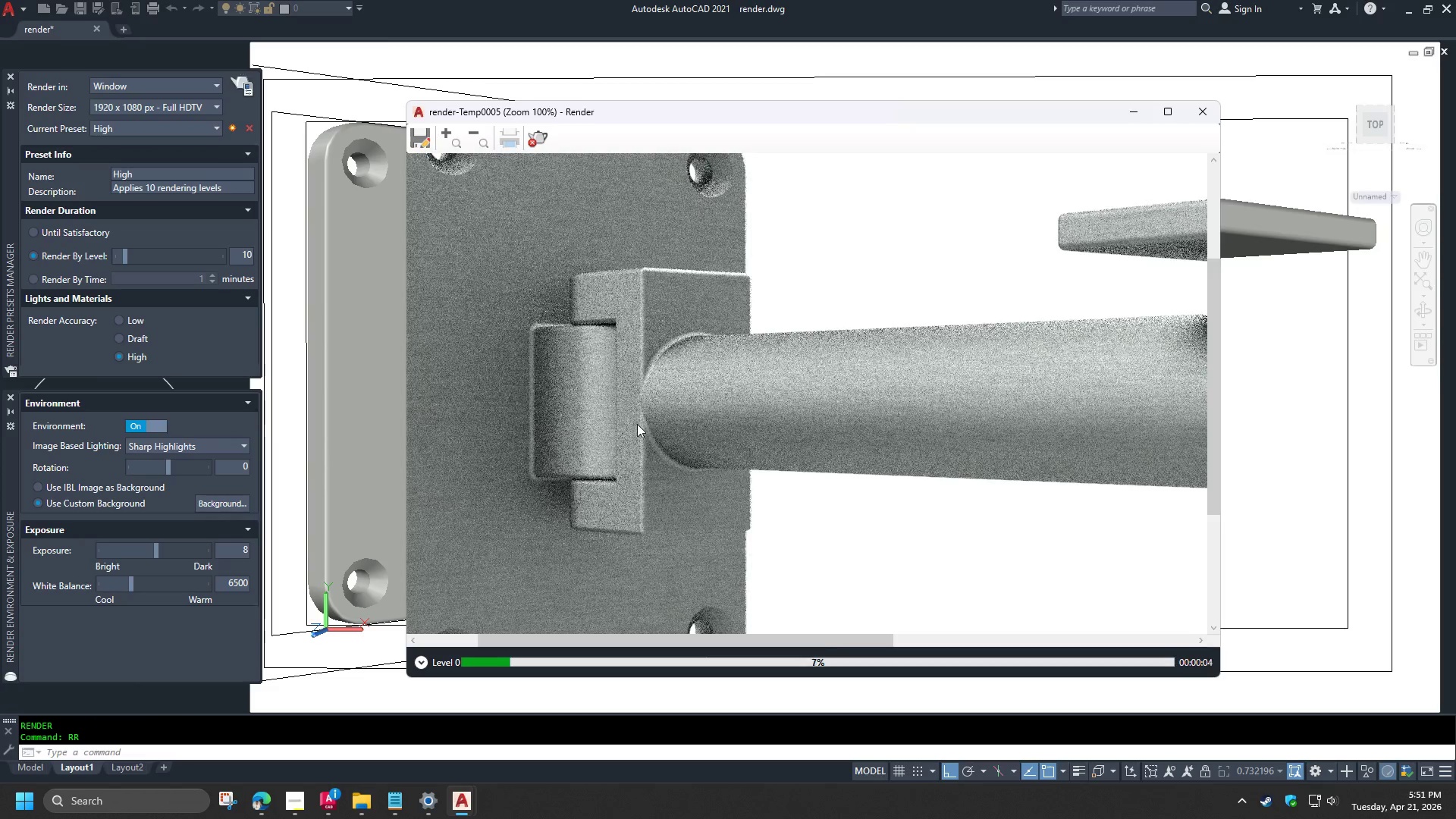 
scroll: coordinate [637, 424], scroll_direction: down, amount: 1.0
 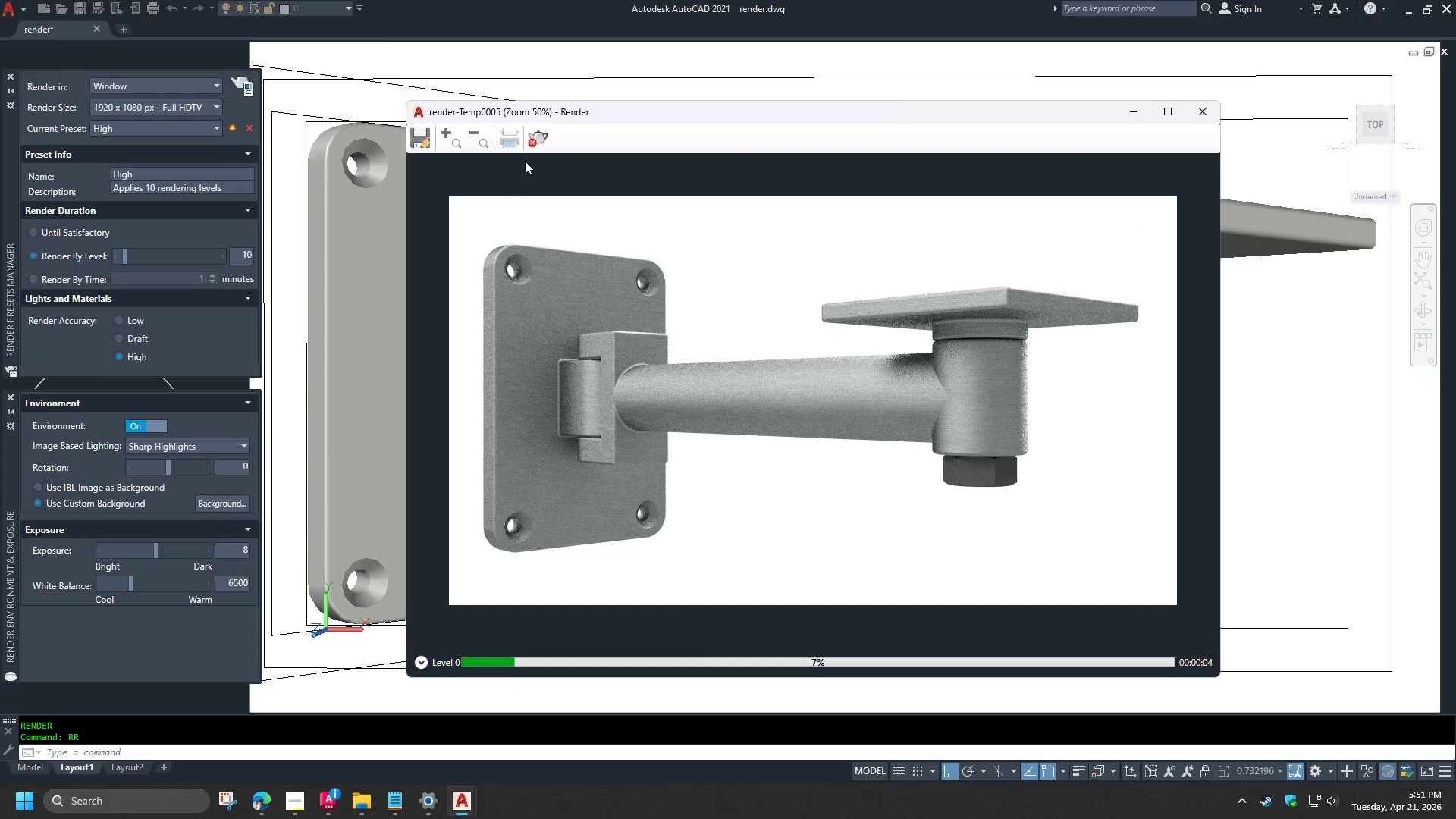 
left_click([535, 143])
 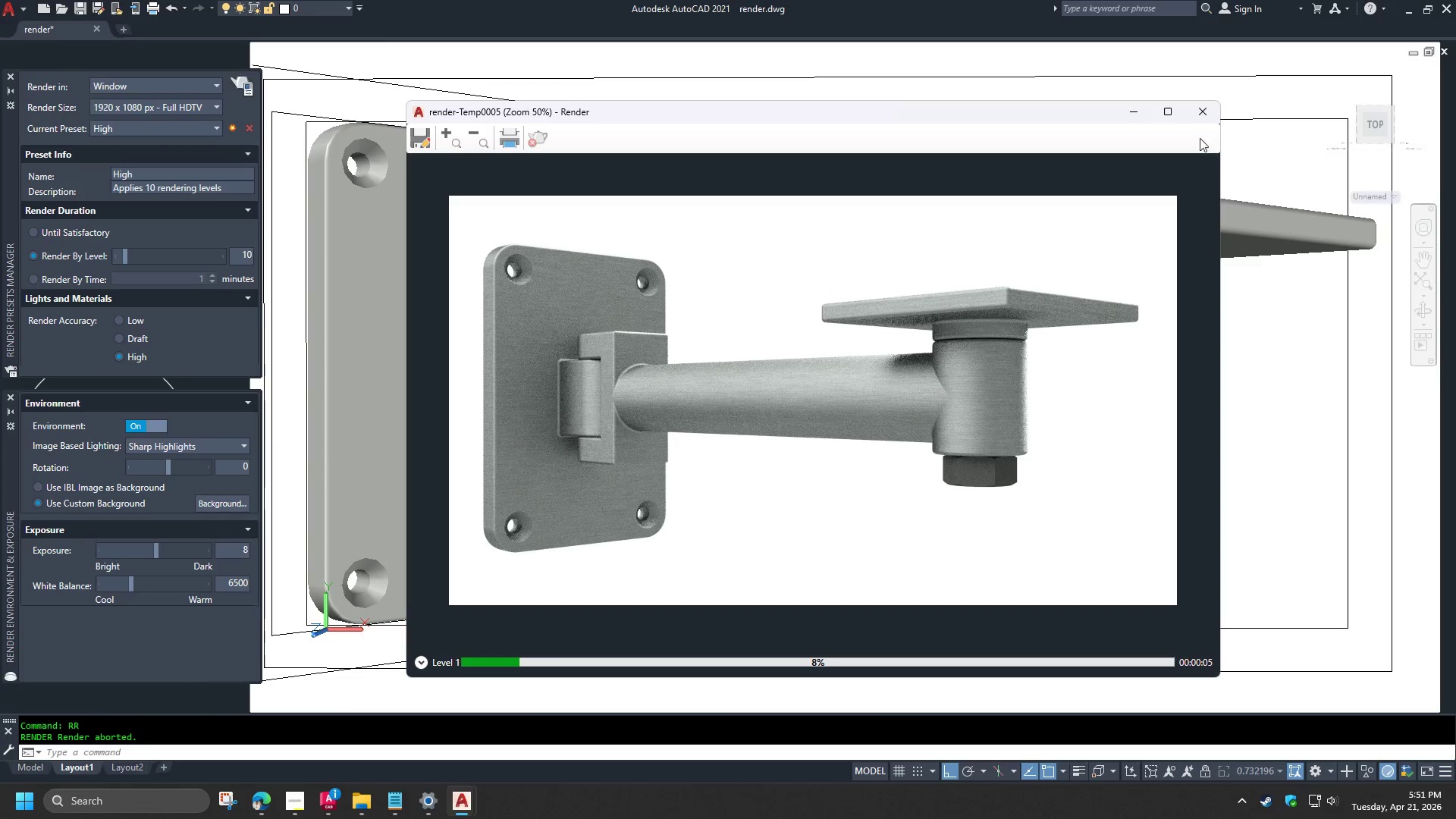 
left_click([1211, 121])
 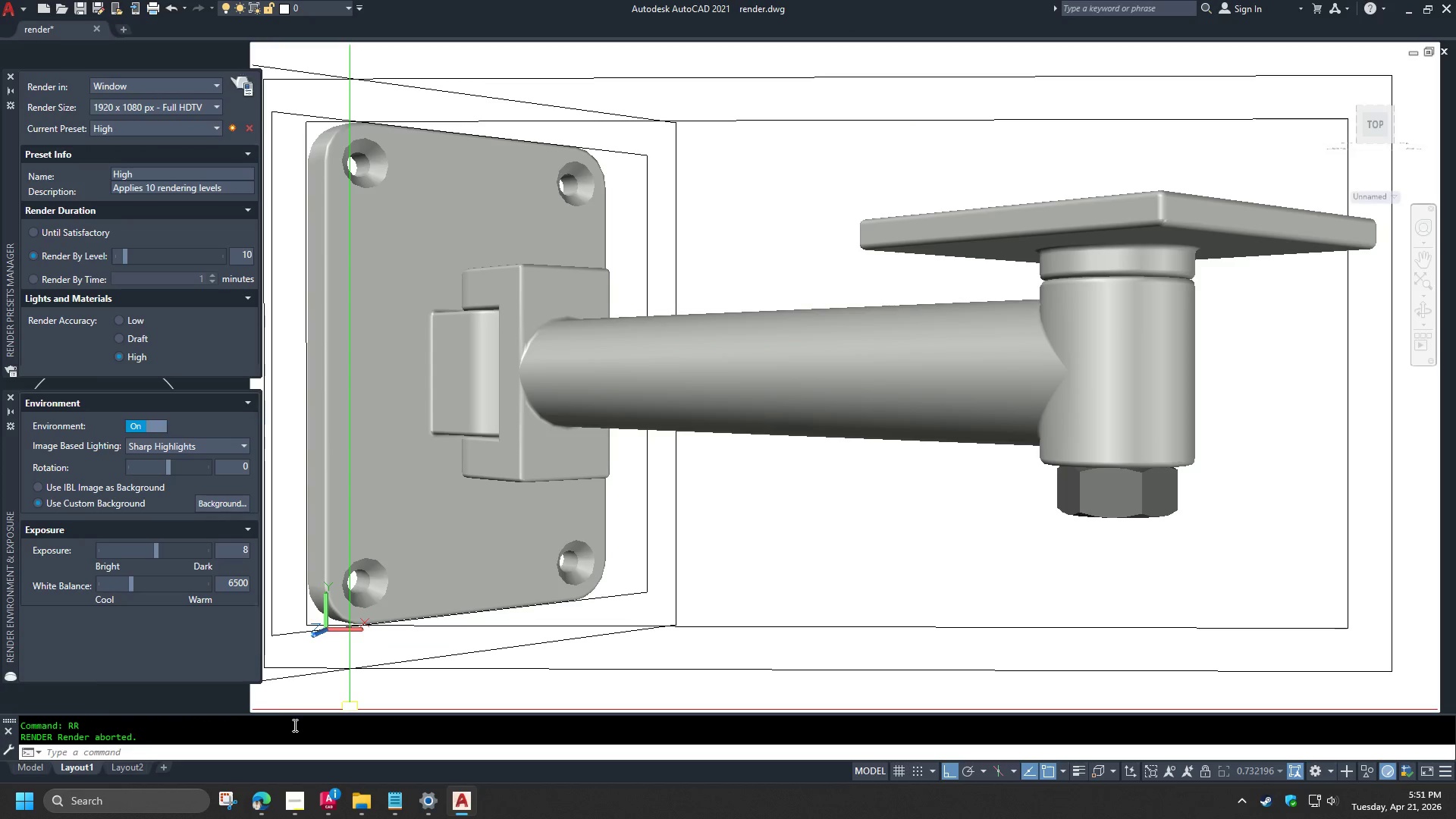 
double_click([198, 695])
 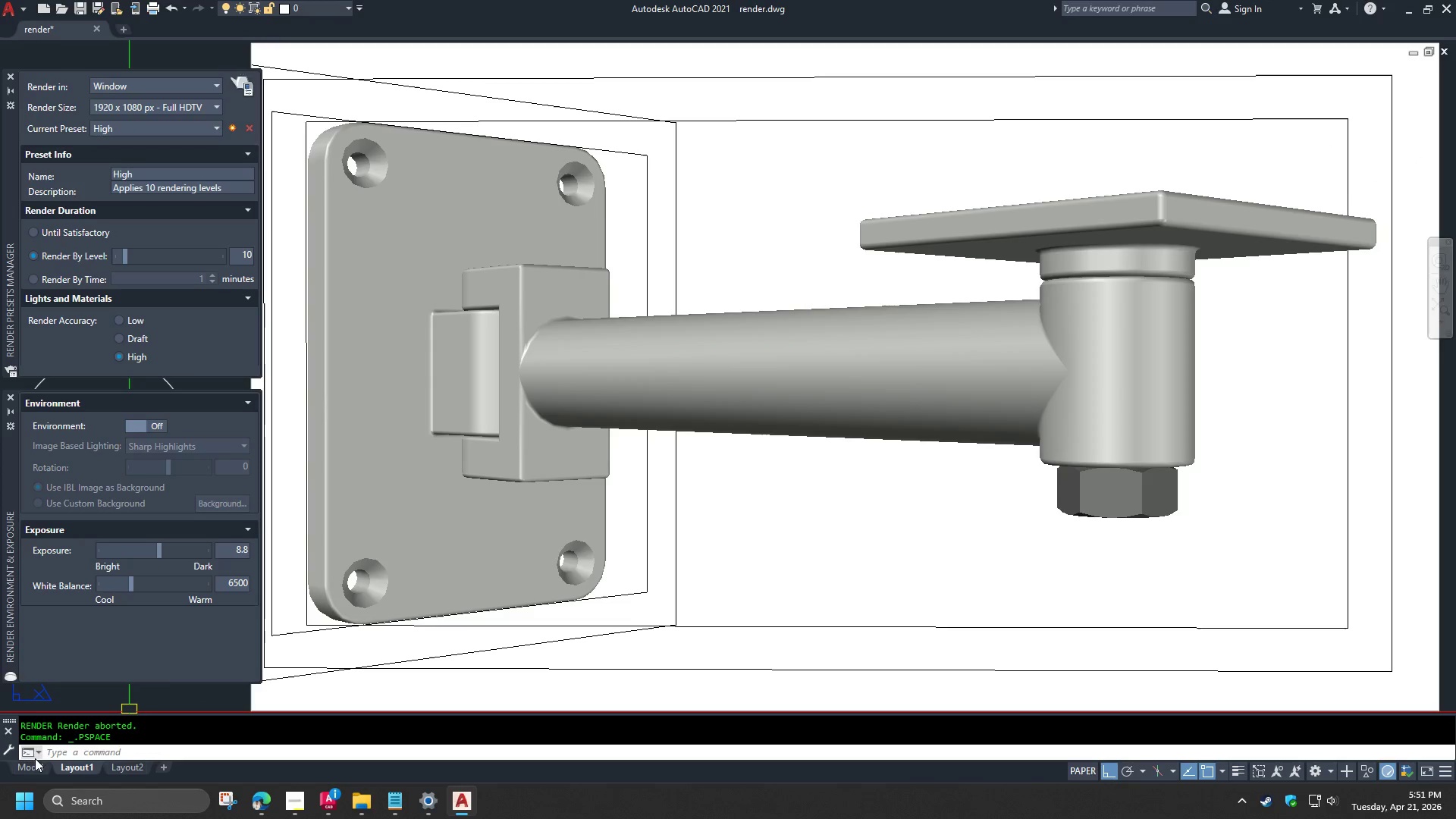 
left_click([26, 765])
 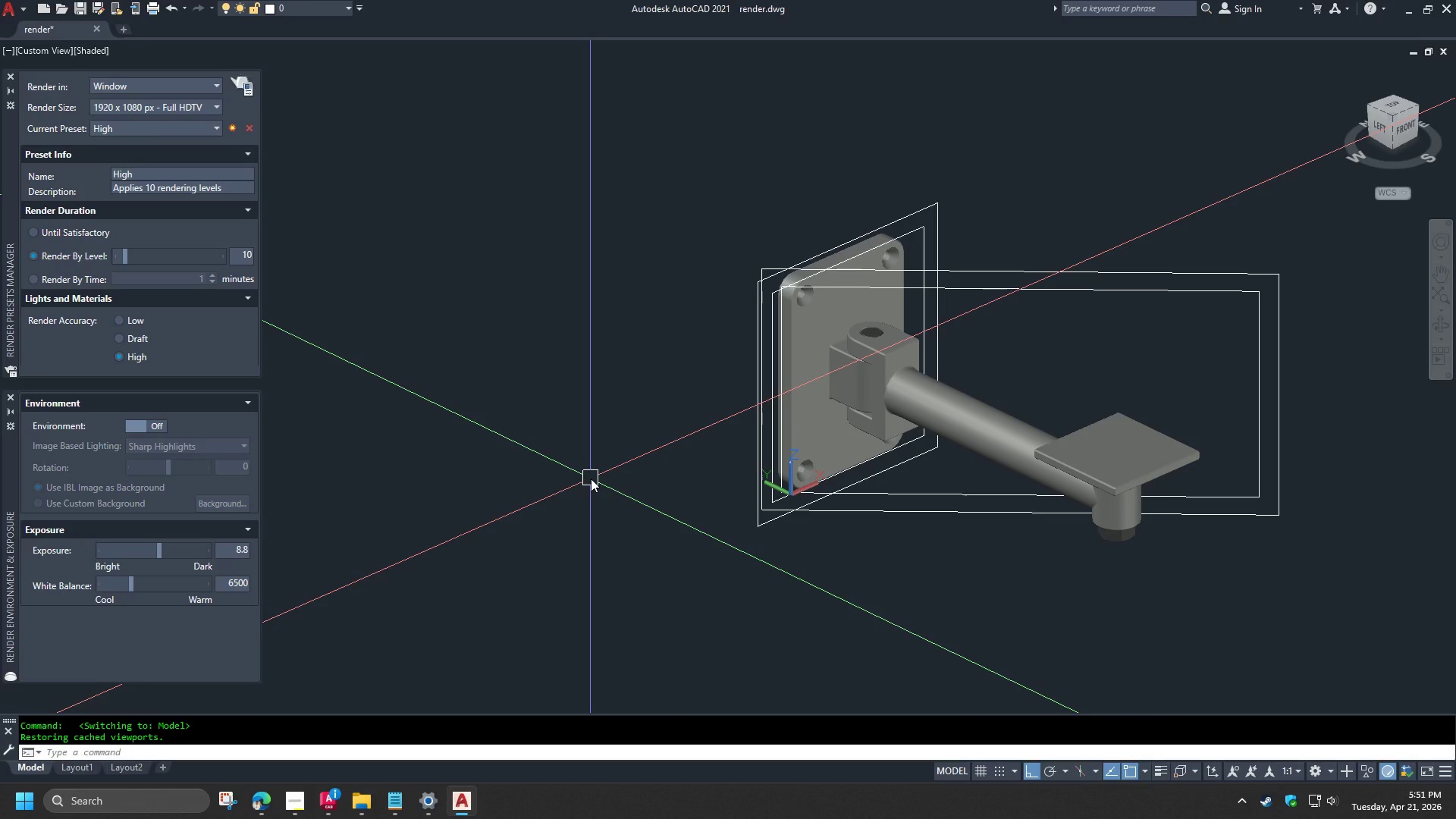 
key(Minus)
 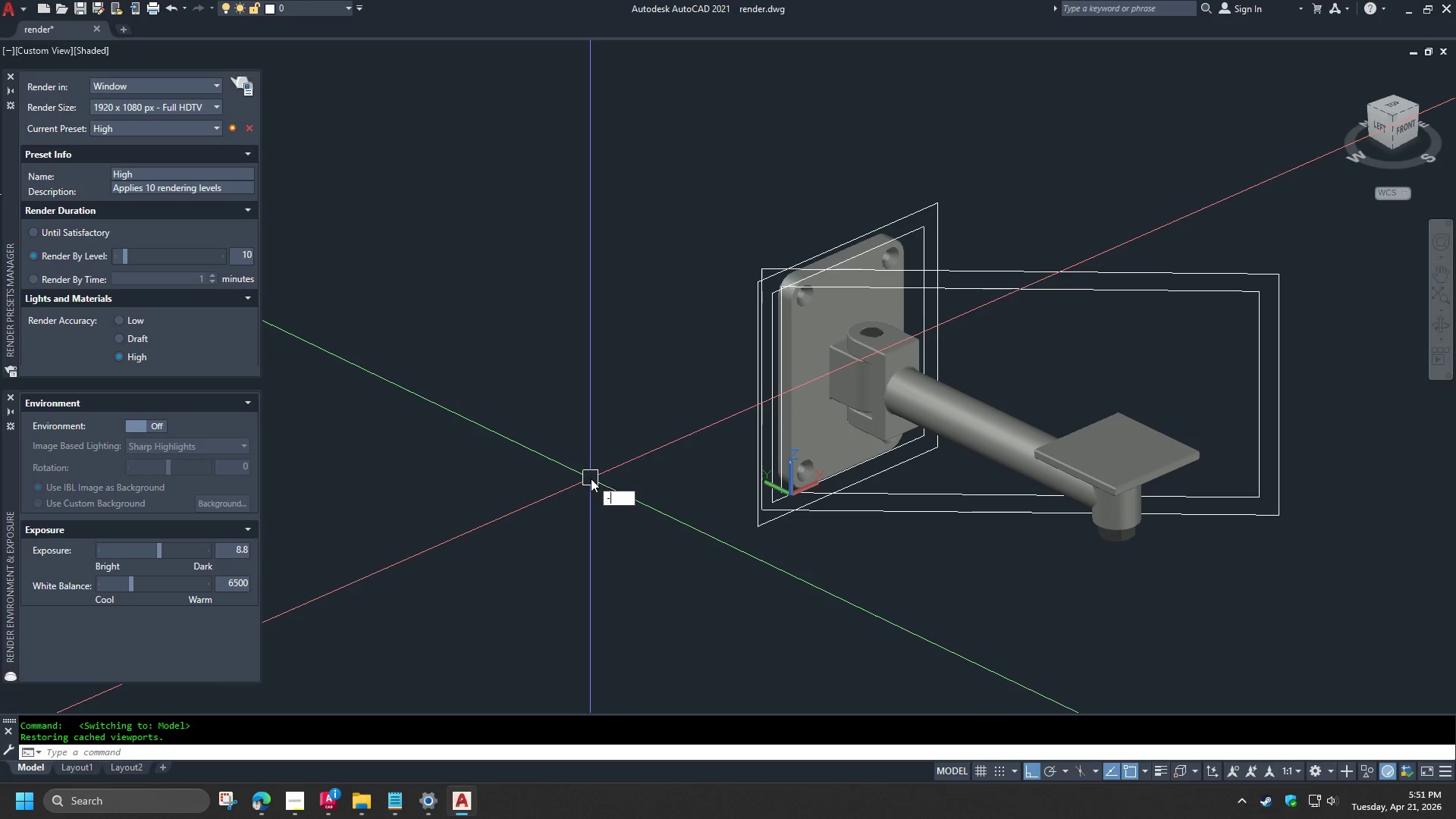 
key(V)
 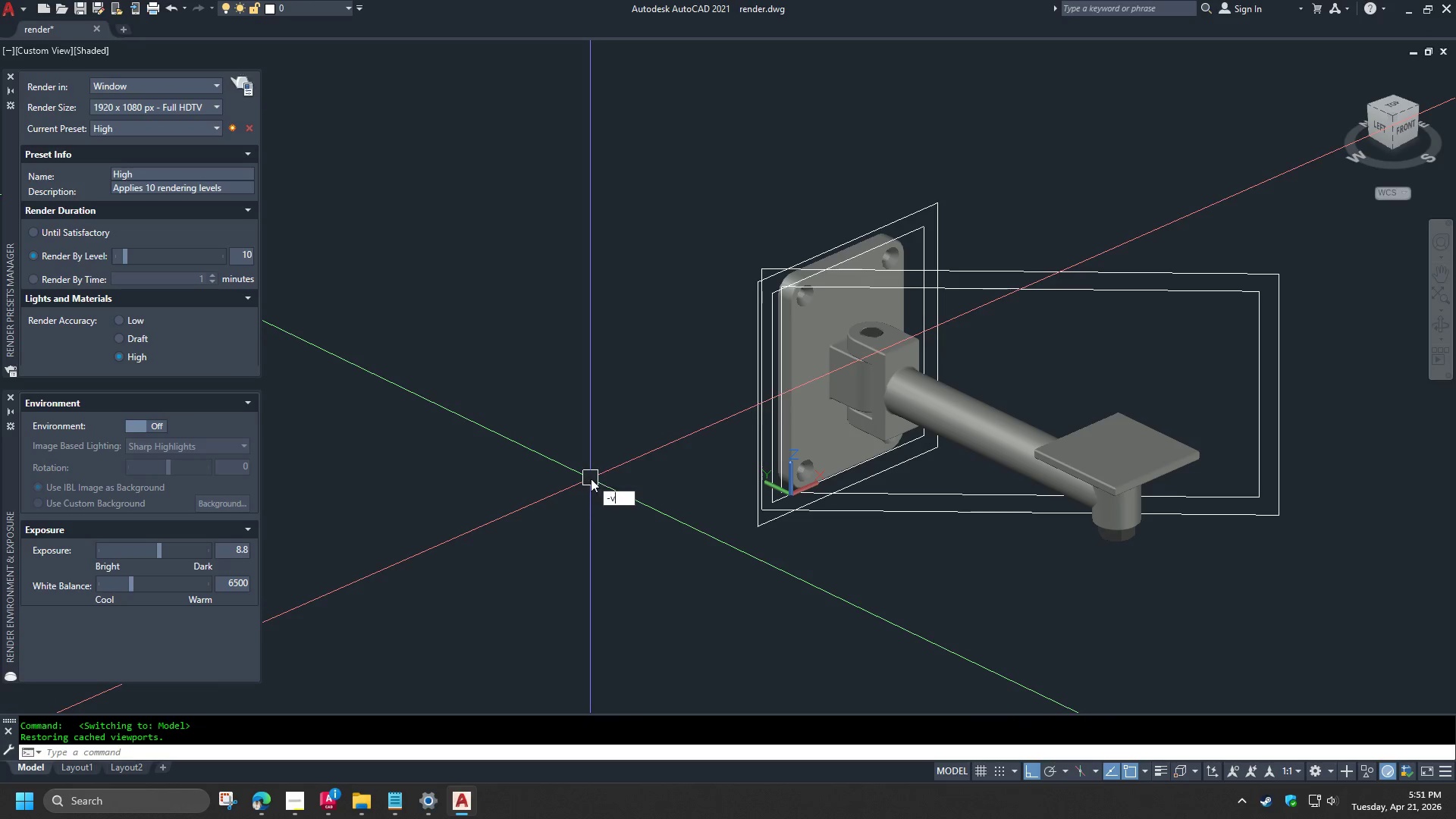 
key(Space)
 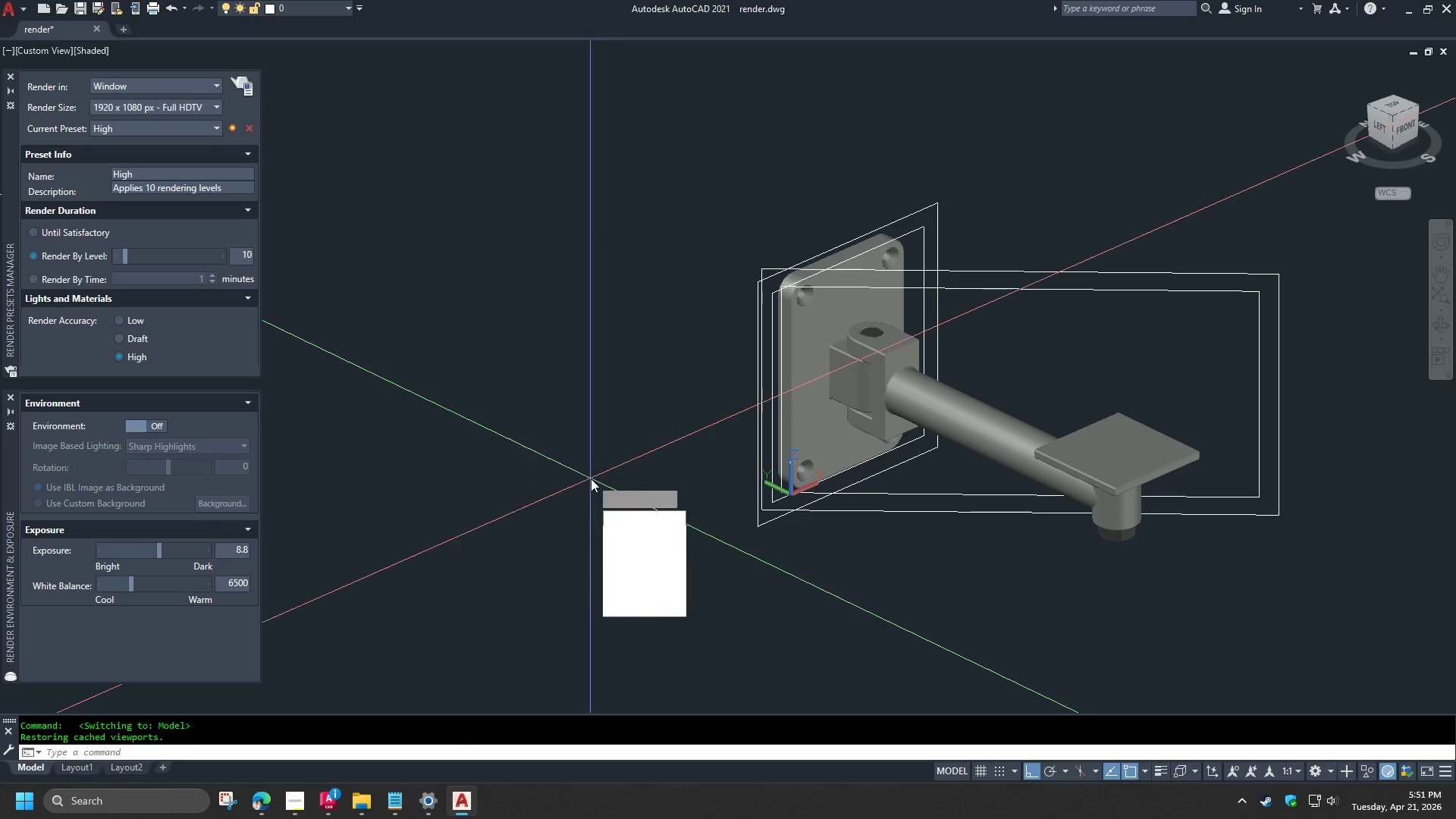 
key(T)
 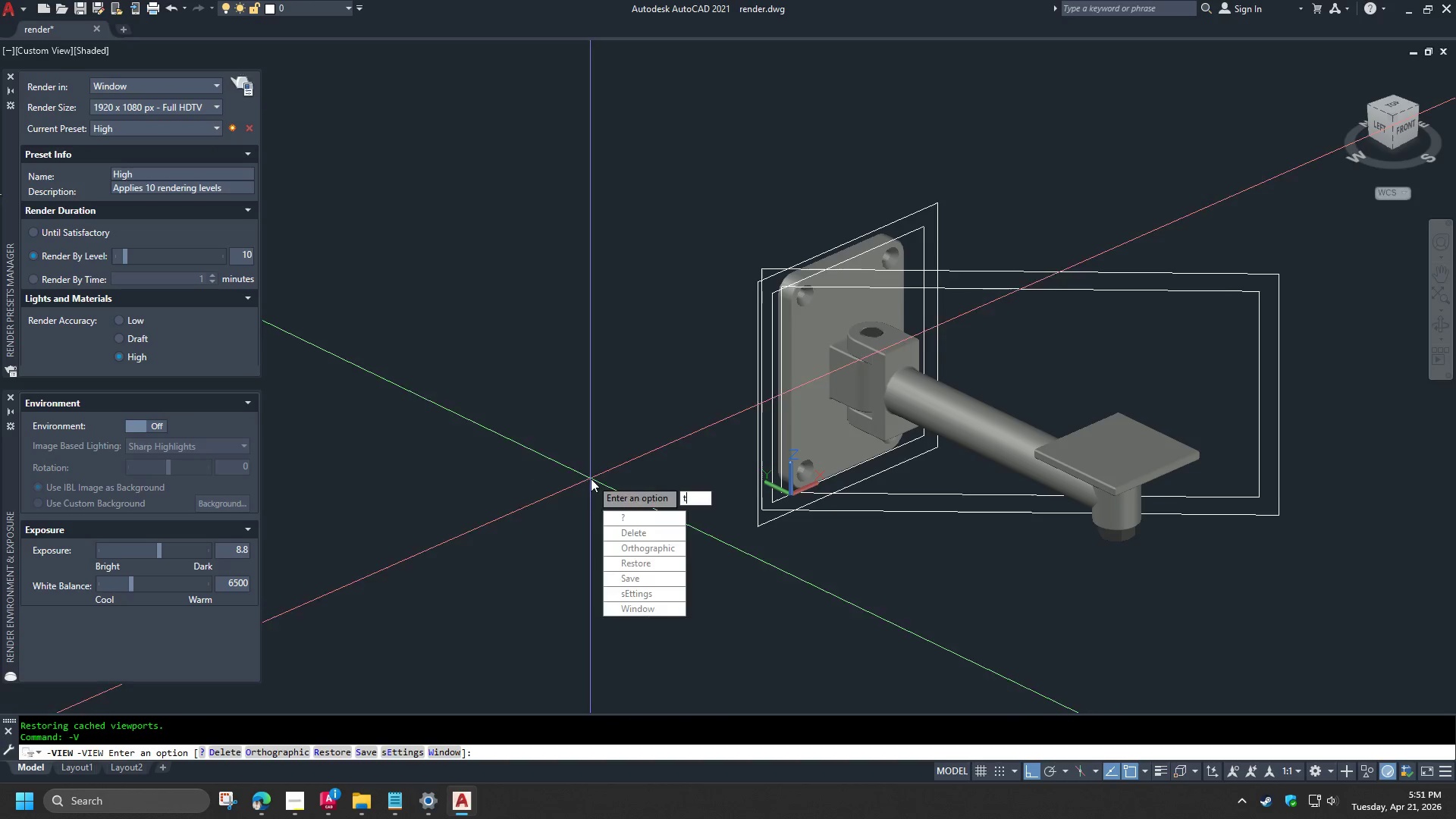 
key(Space)
 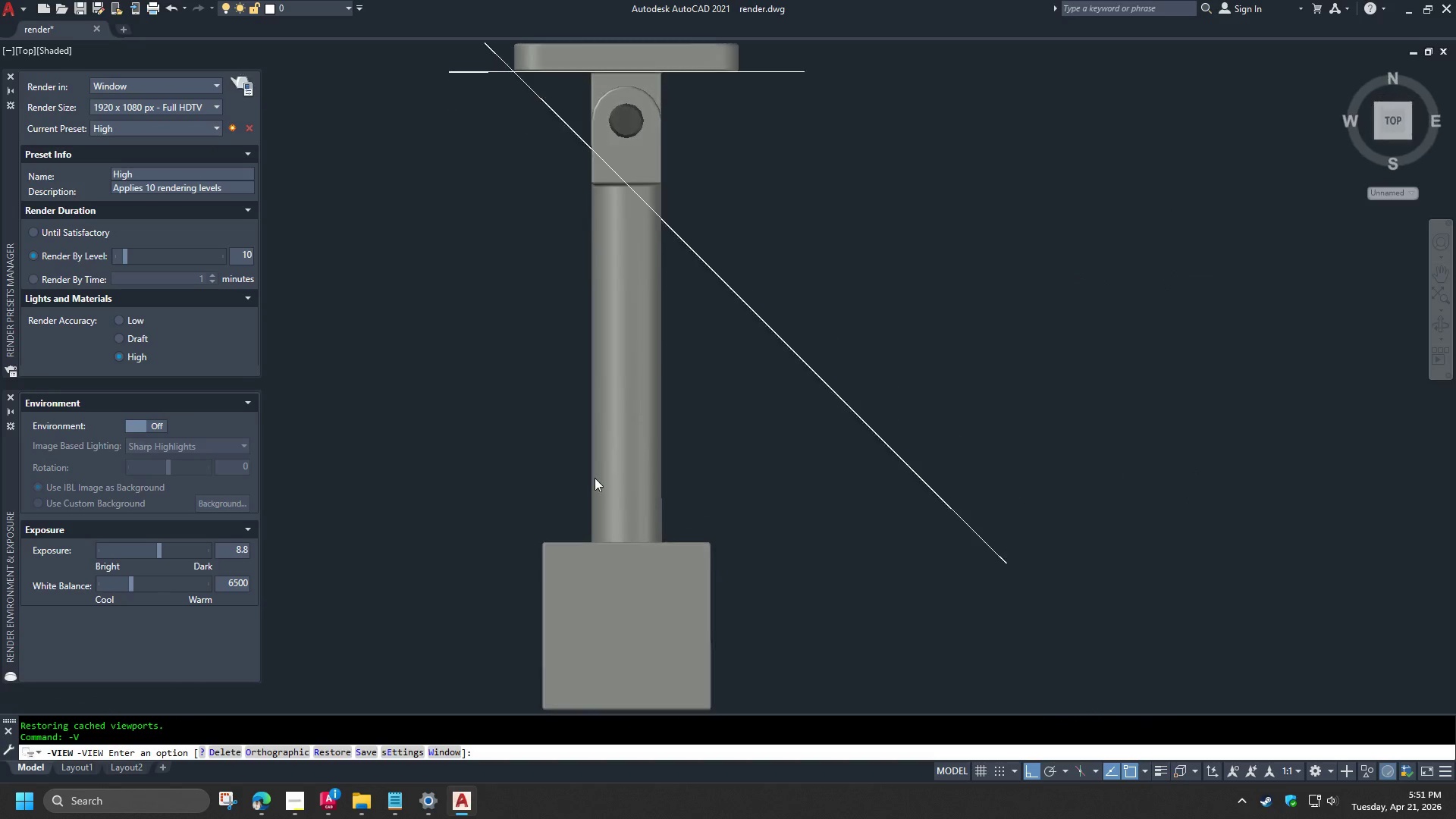 
scroll: coordinate [605, 451], scroll_direction: down, amount: 4.0
 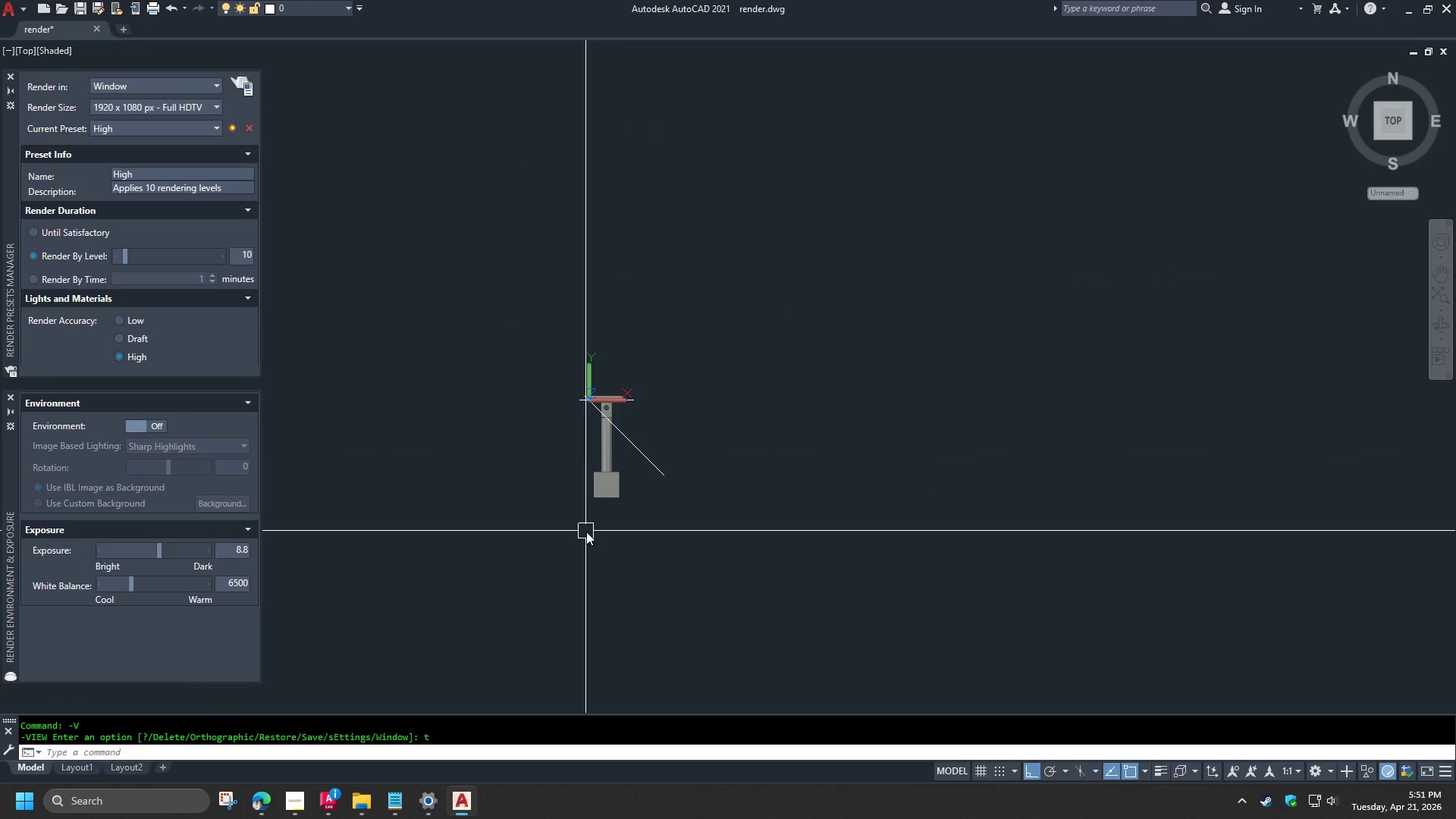 
type(mv )
 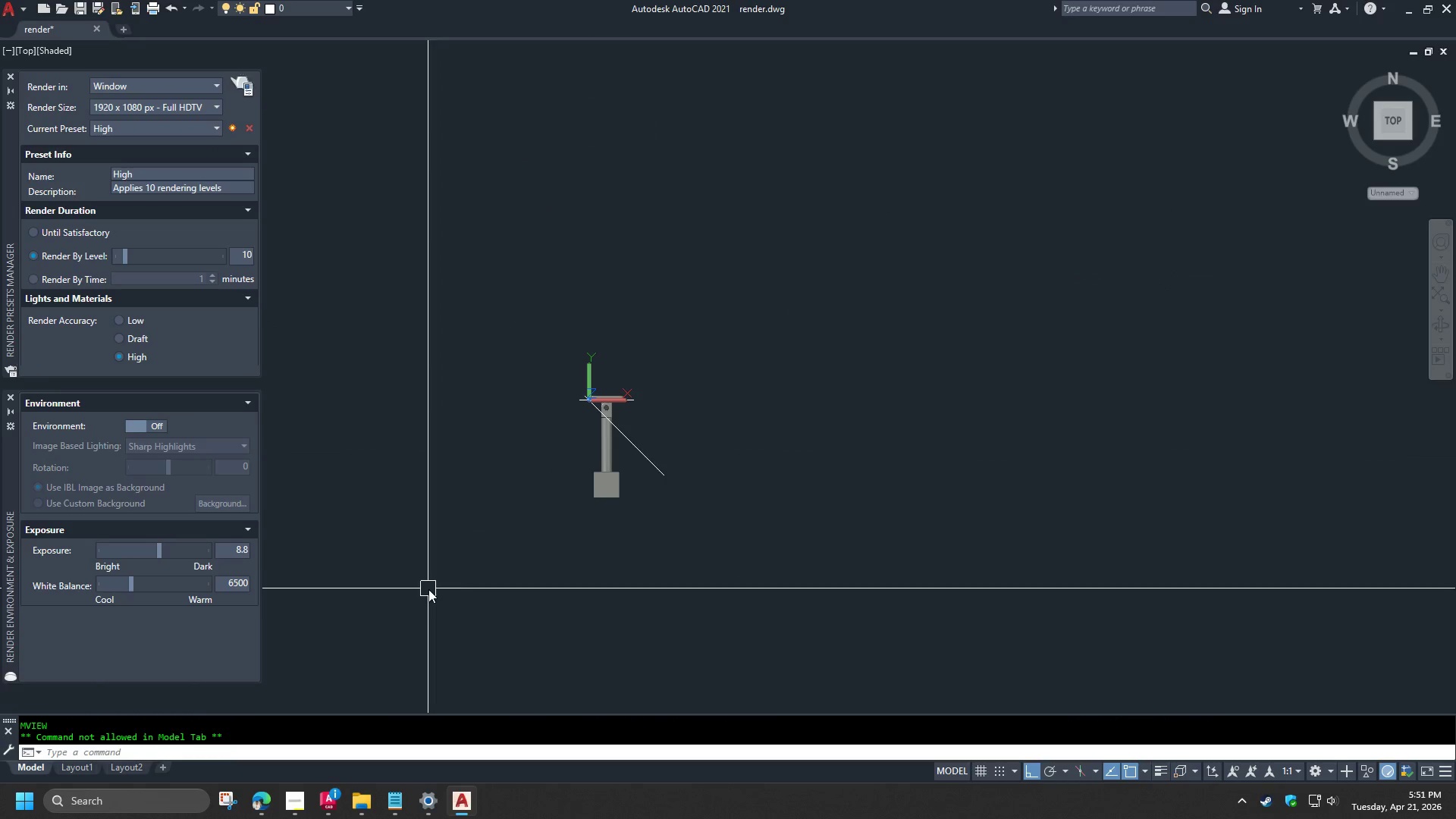 
scroll: coordinate [582, 551], scroll_direction: down, amount: 2.0
 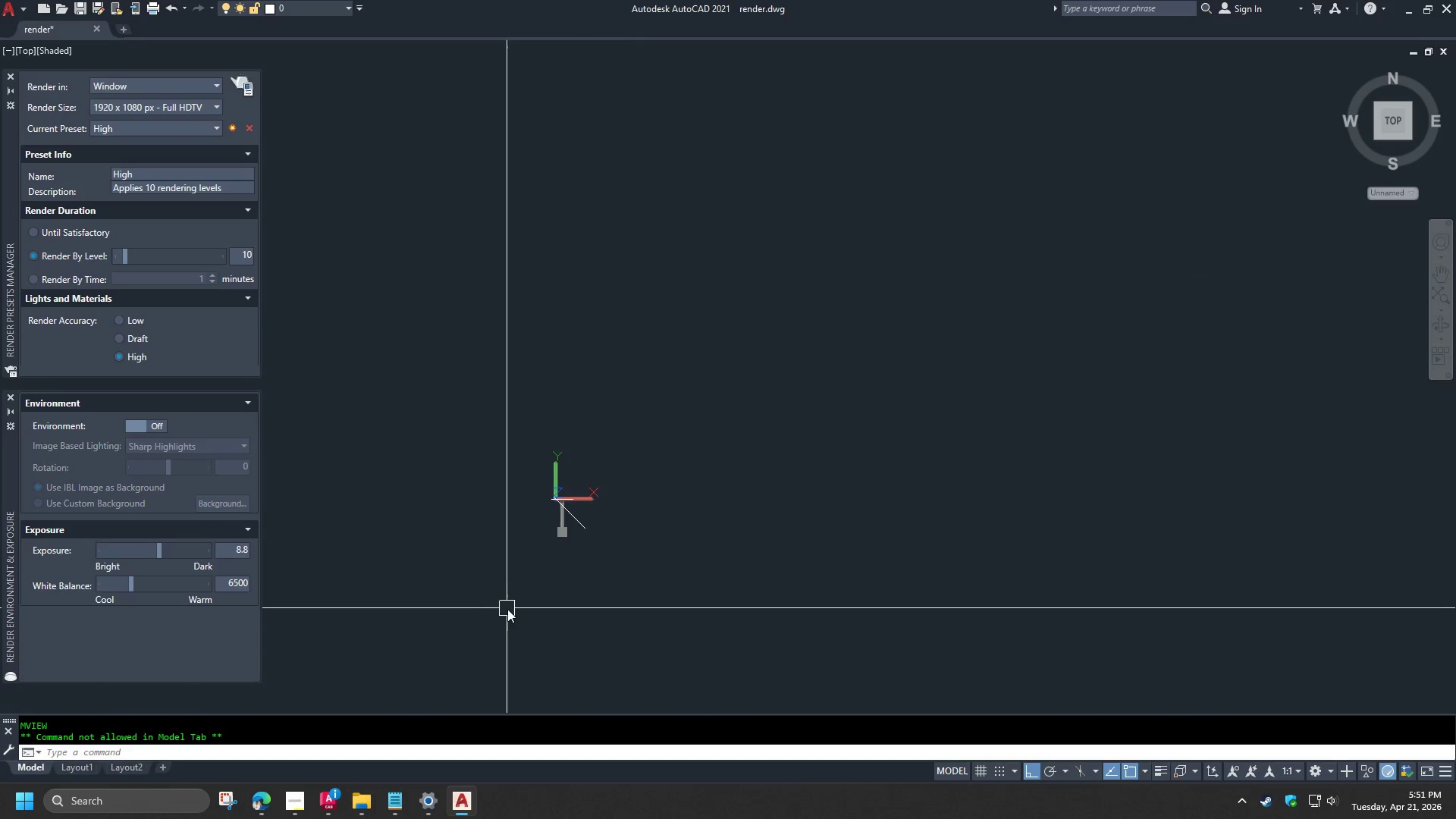 
key(Escape)
type(pla )
 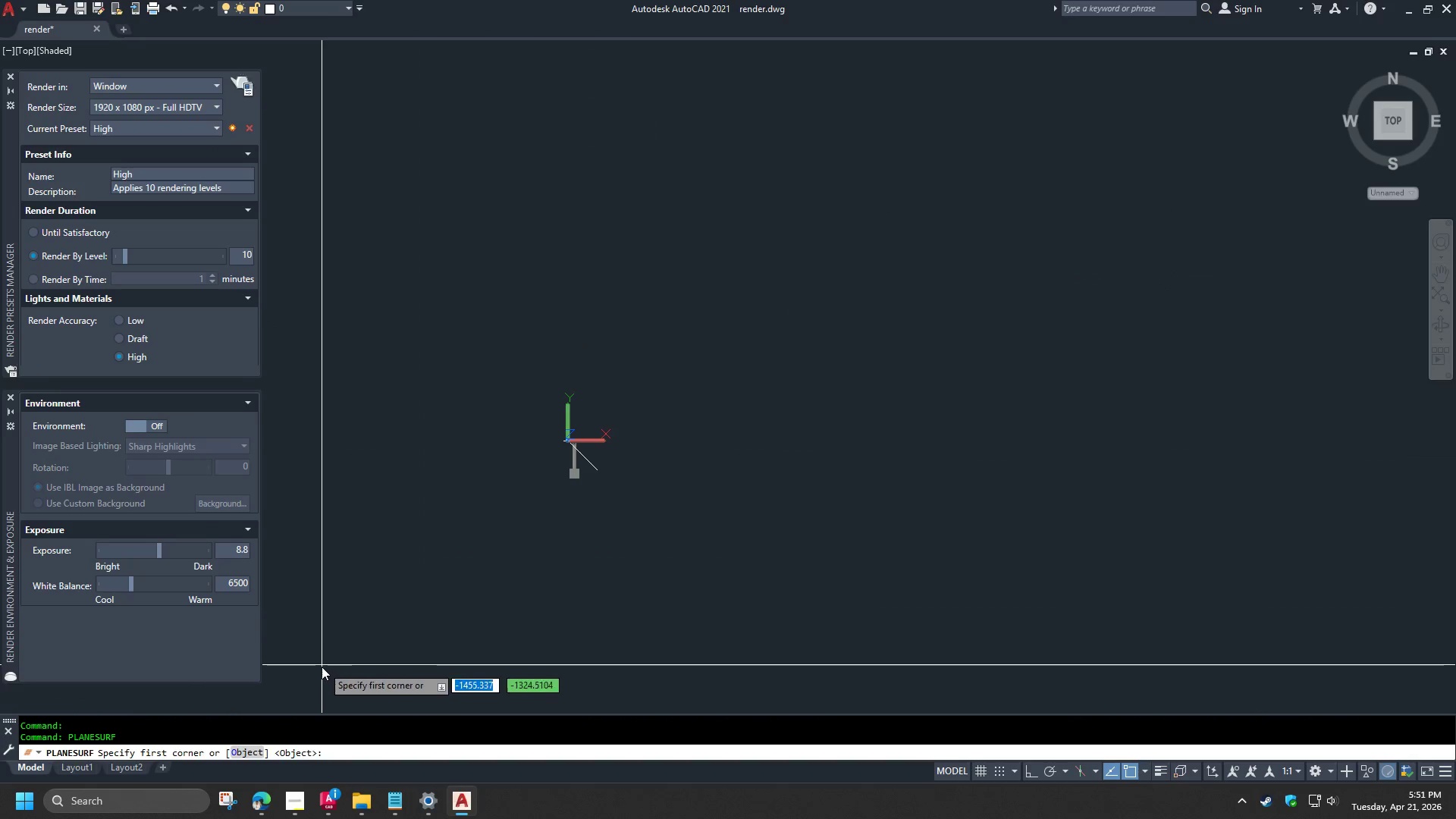 
left_click([311, 676])
 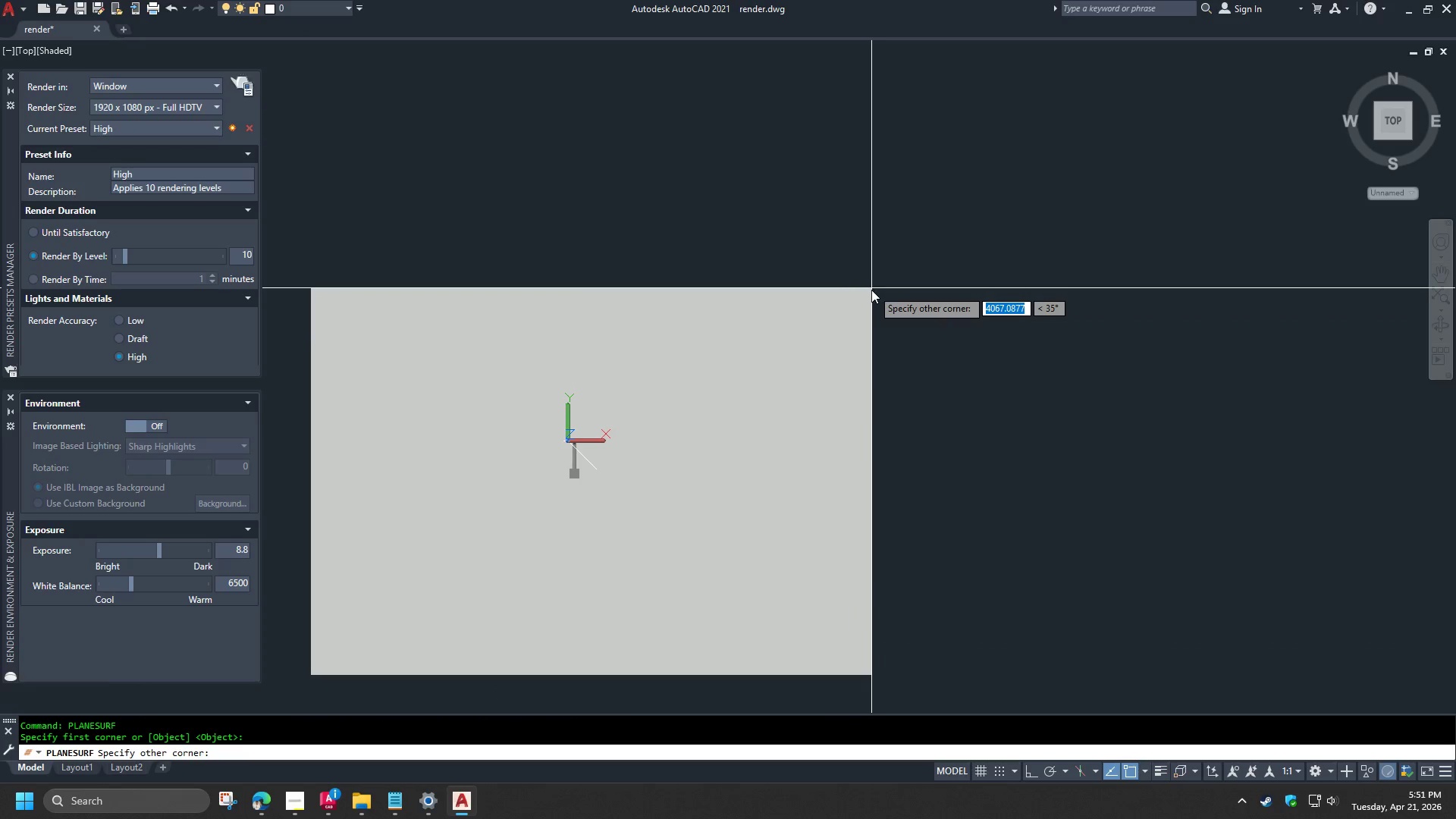 
key(Escape)
type(vs 2 plan)
 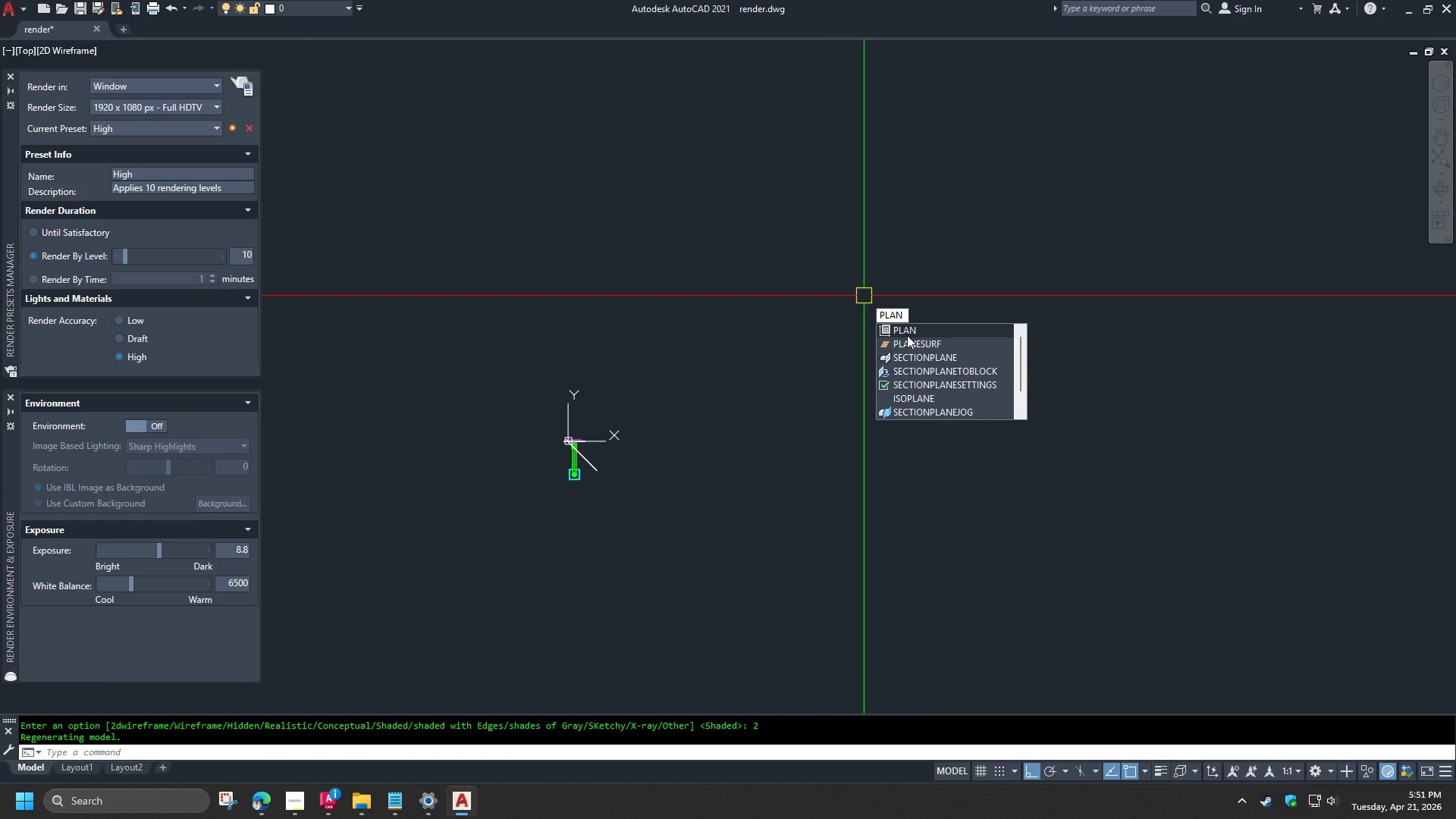 
left_click([926, 348])
 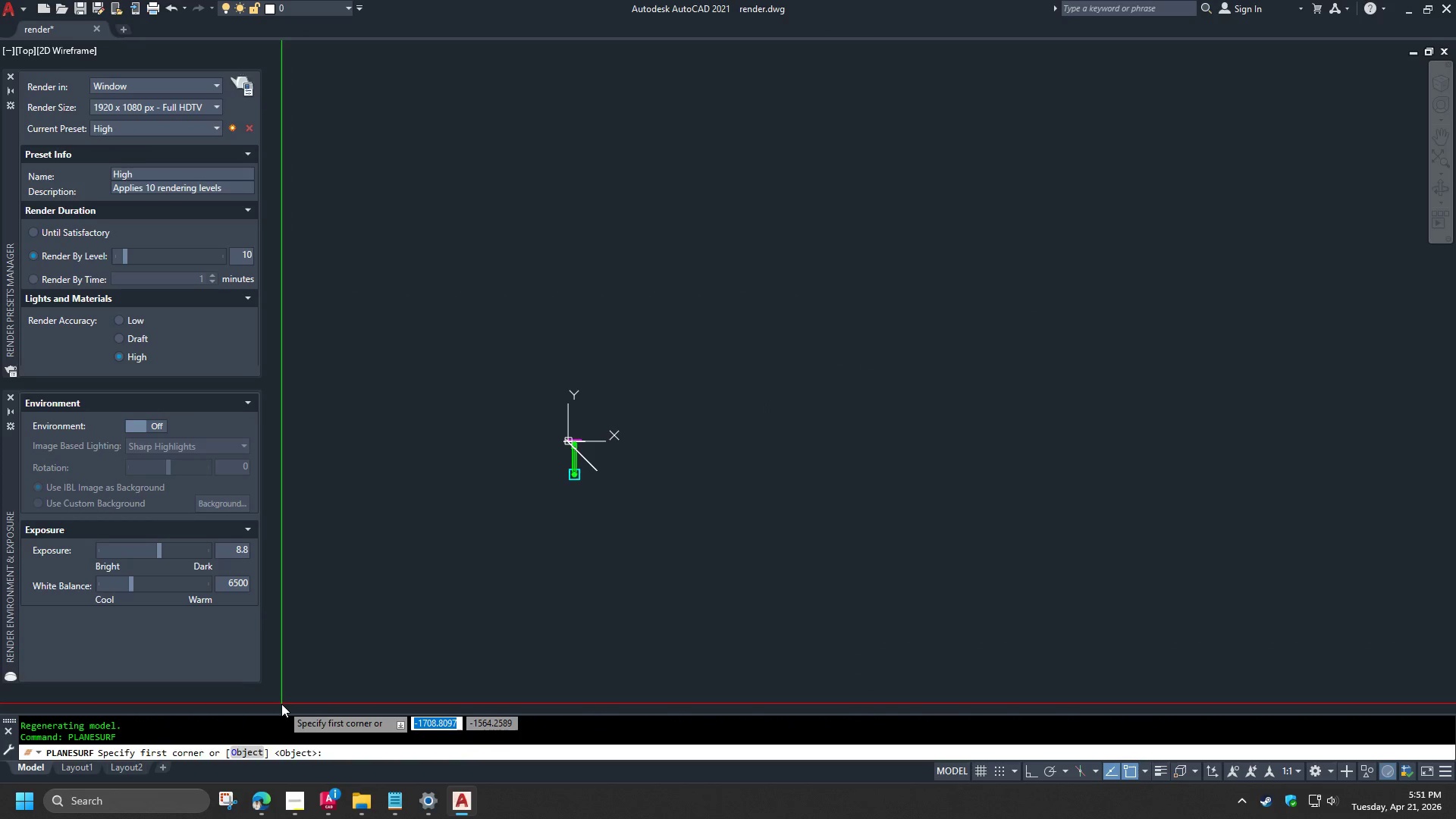 
left_click_drag(start_coordinate=[281, 704], to_coordinate=[290, 698])
 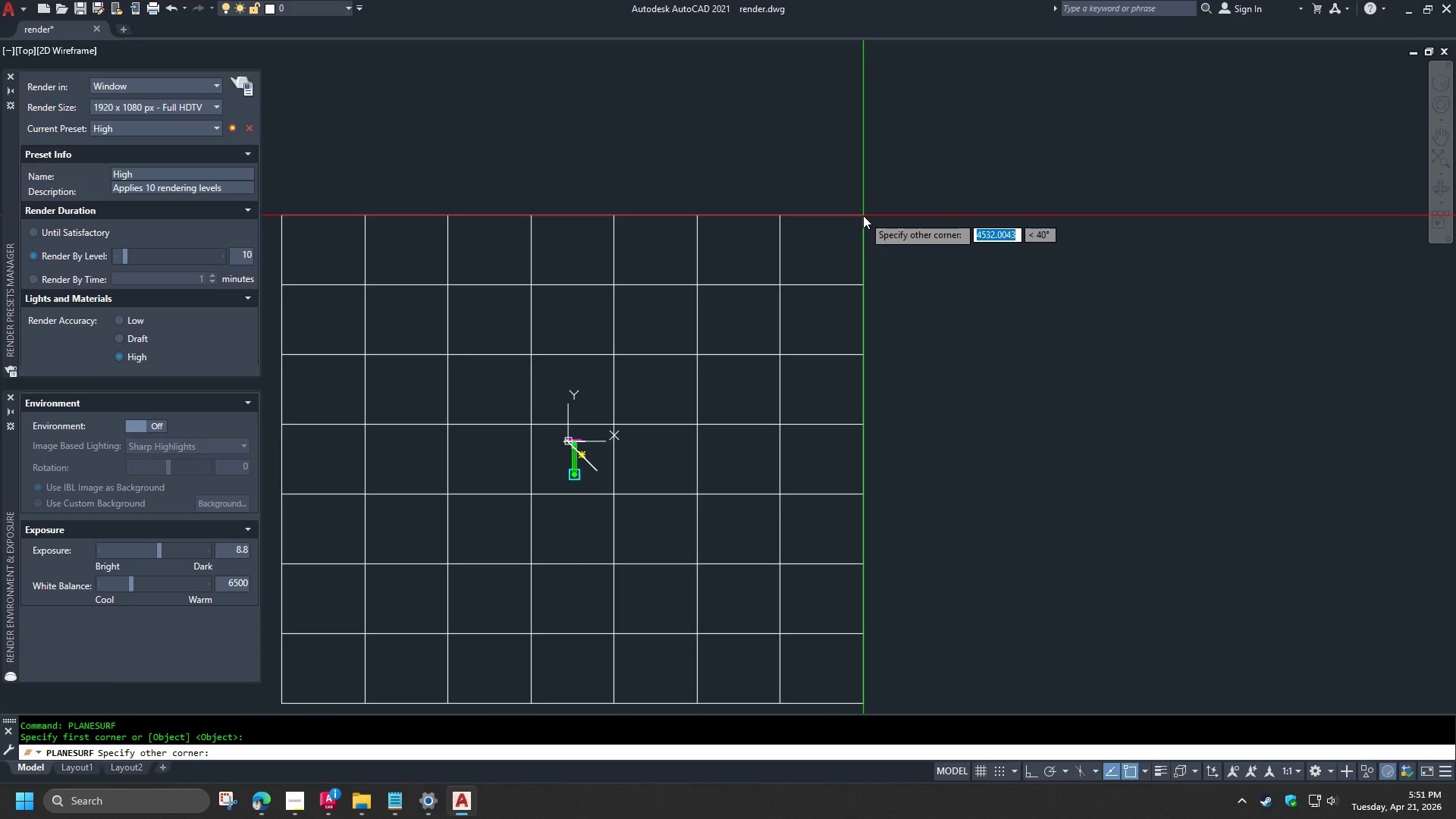 
left_click([866, 215])
 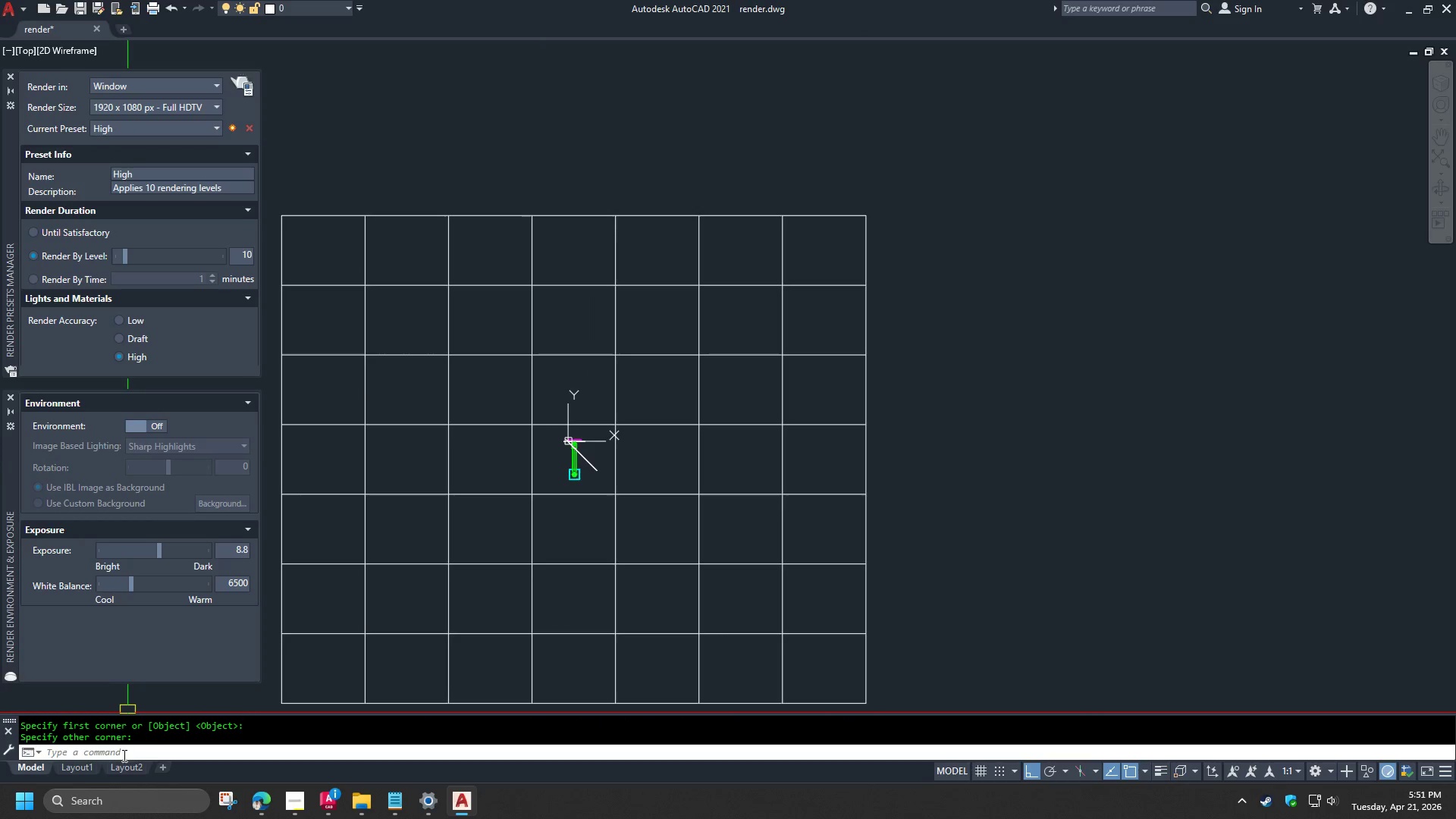 
left_click([76, 768])
 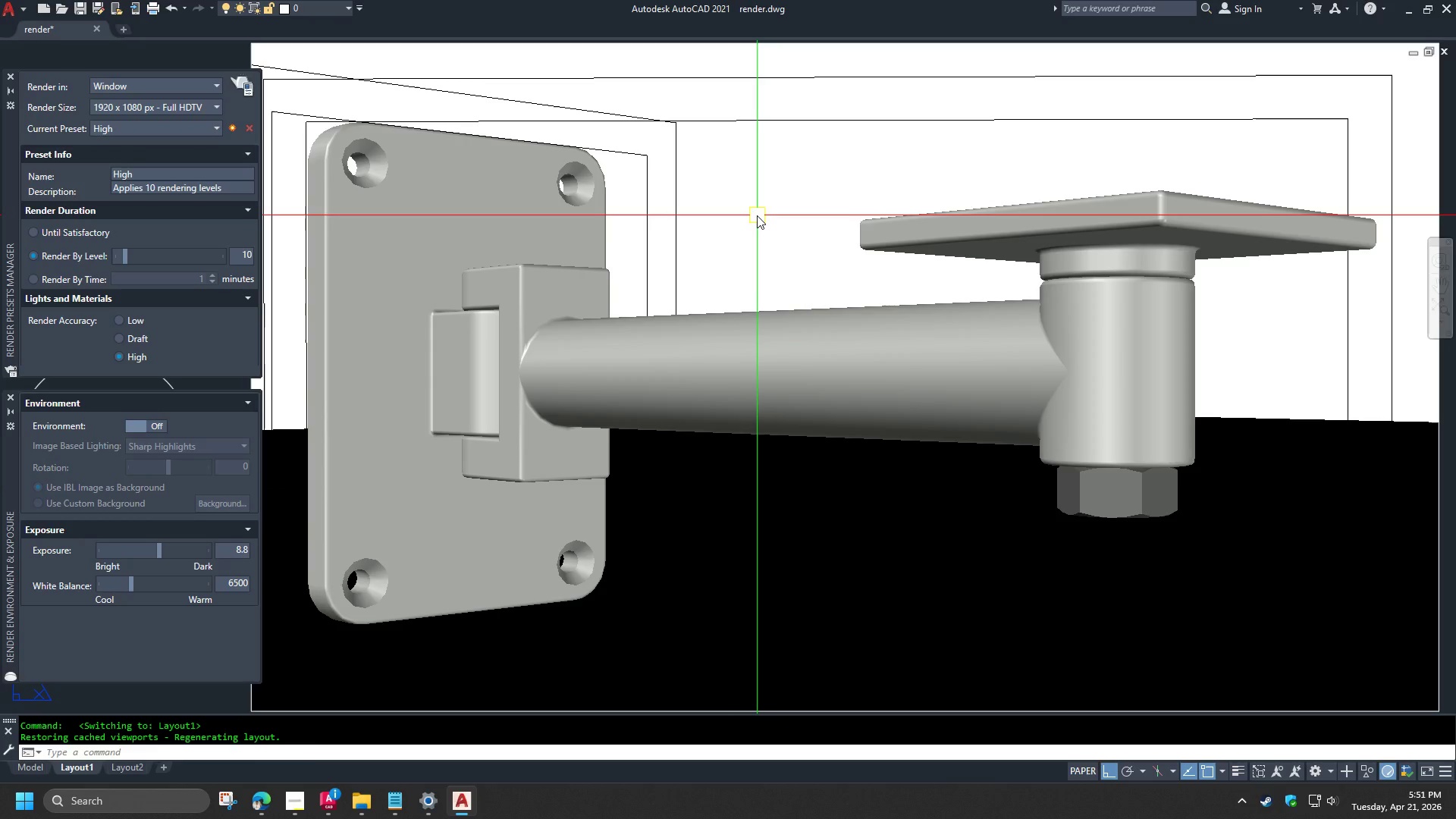 
double_click([757, 215])
 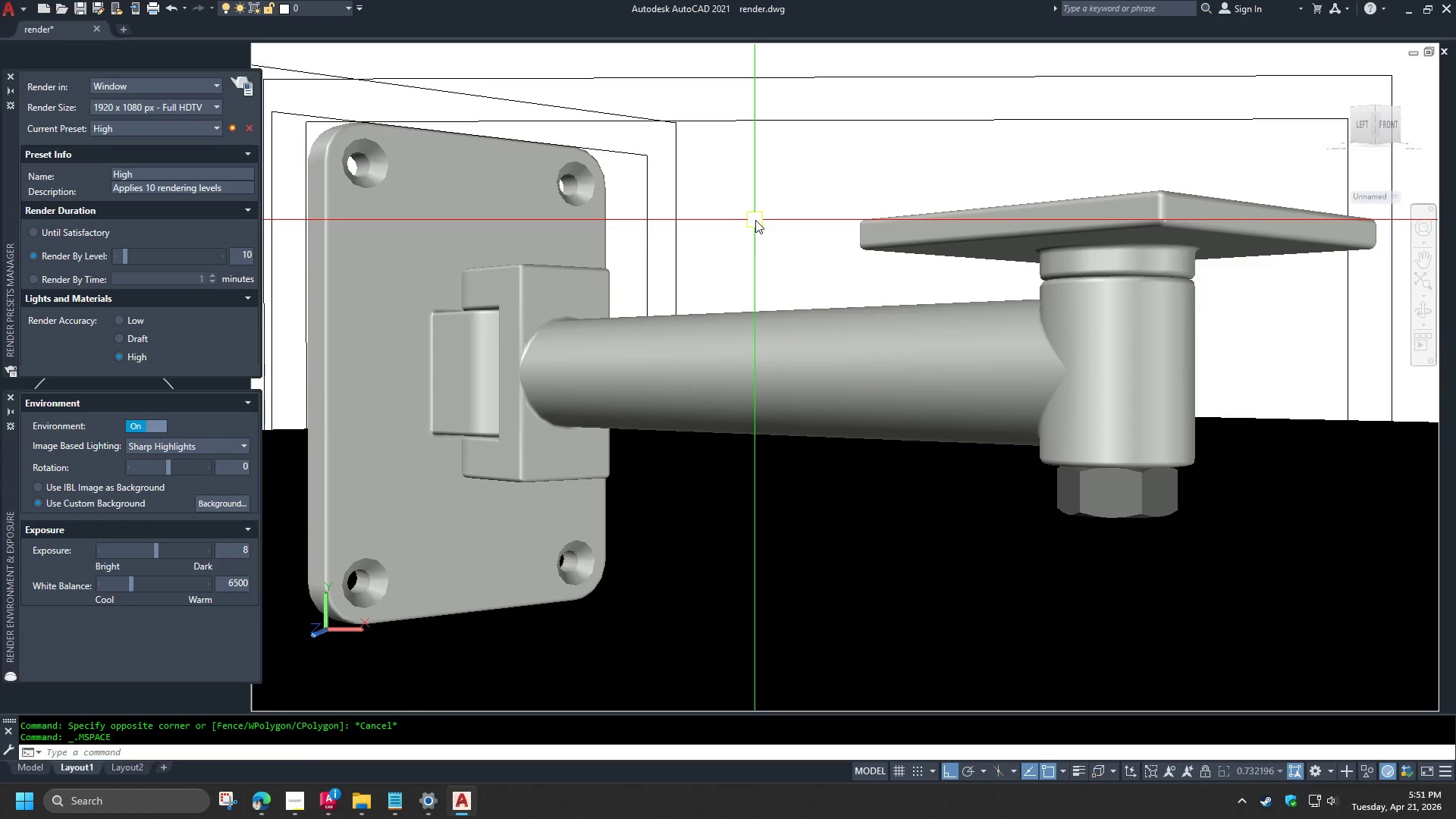 
type(vss 2 rr )
 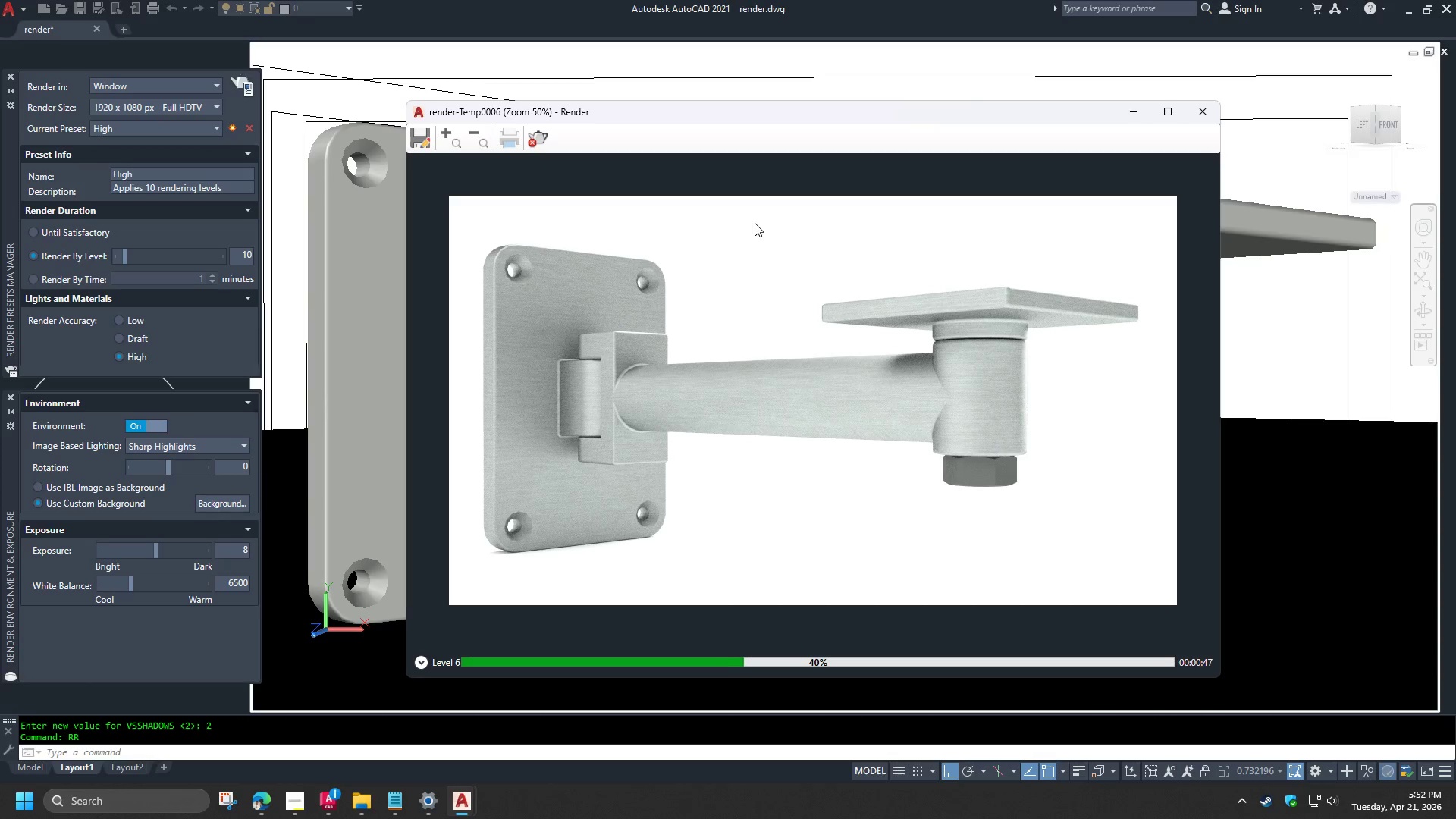 
wait(52.98)
 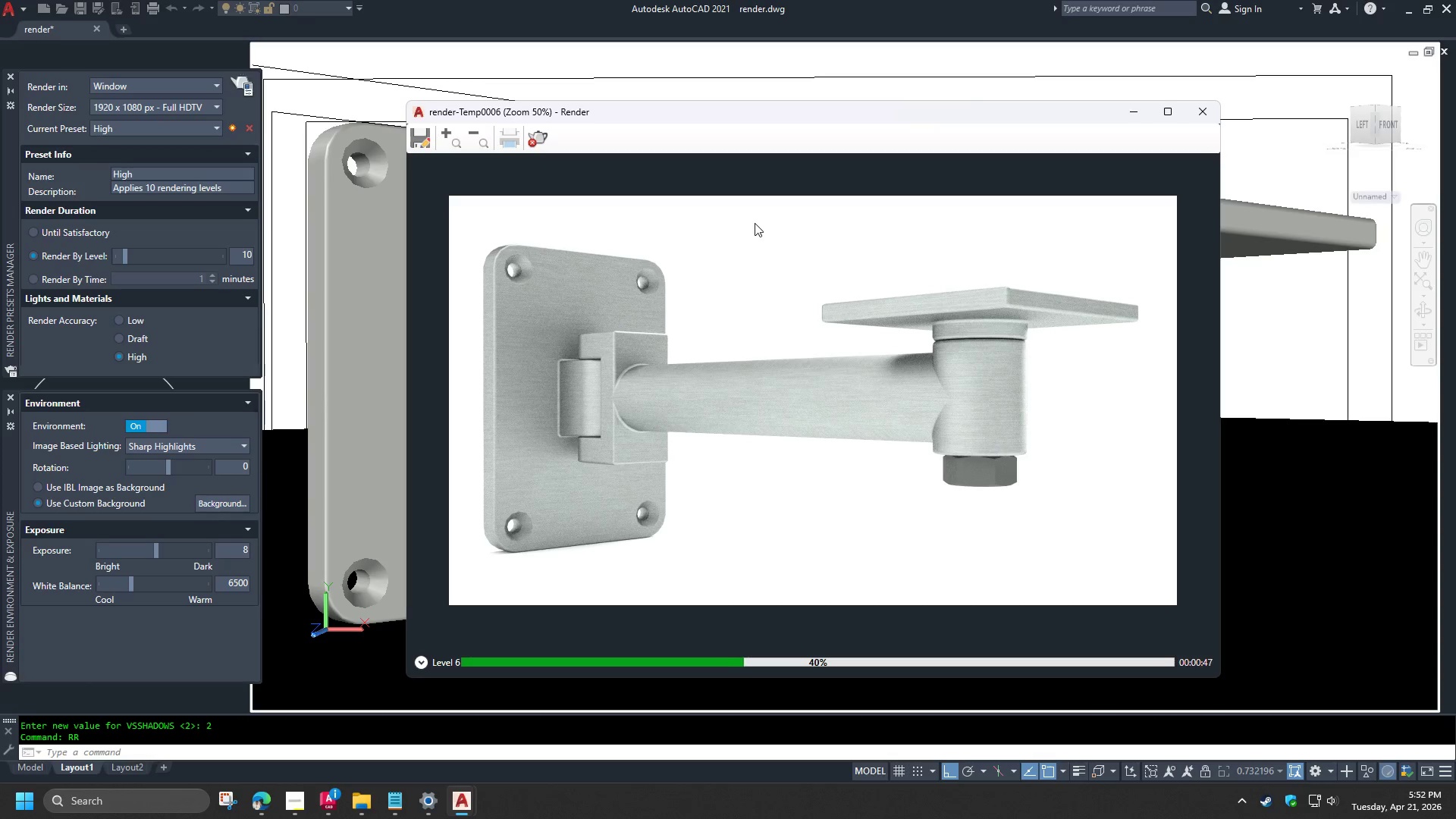 
left_click([298, 799])